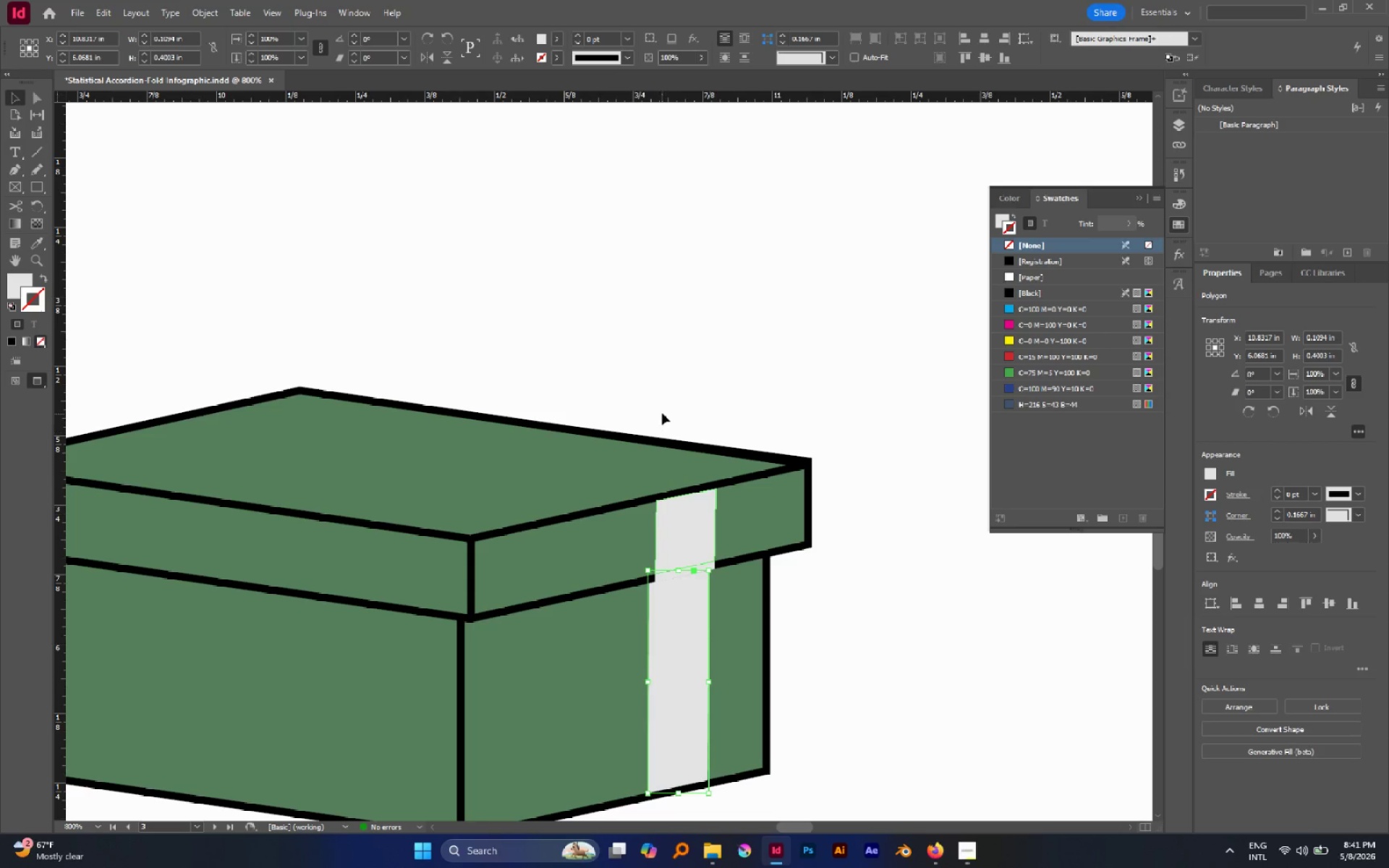 
left_click([662, 413])
 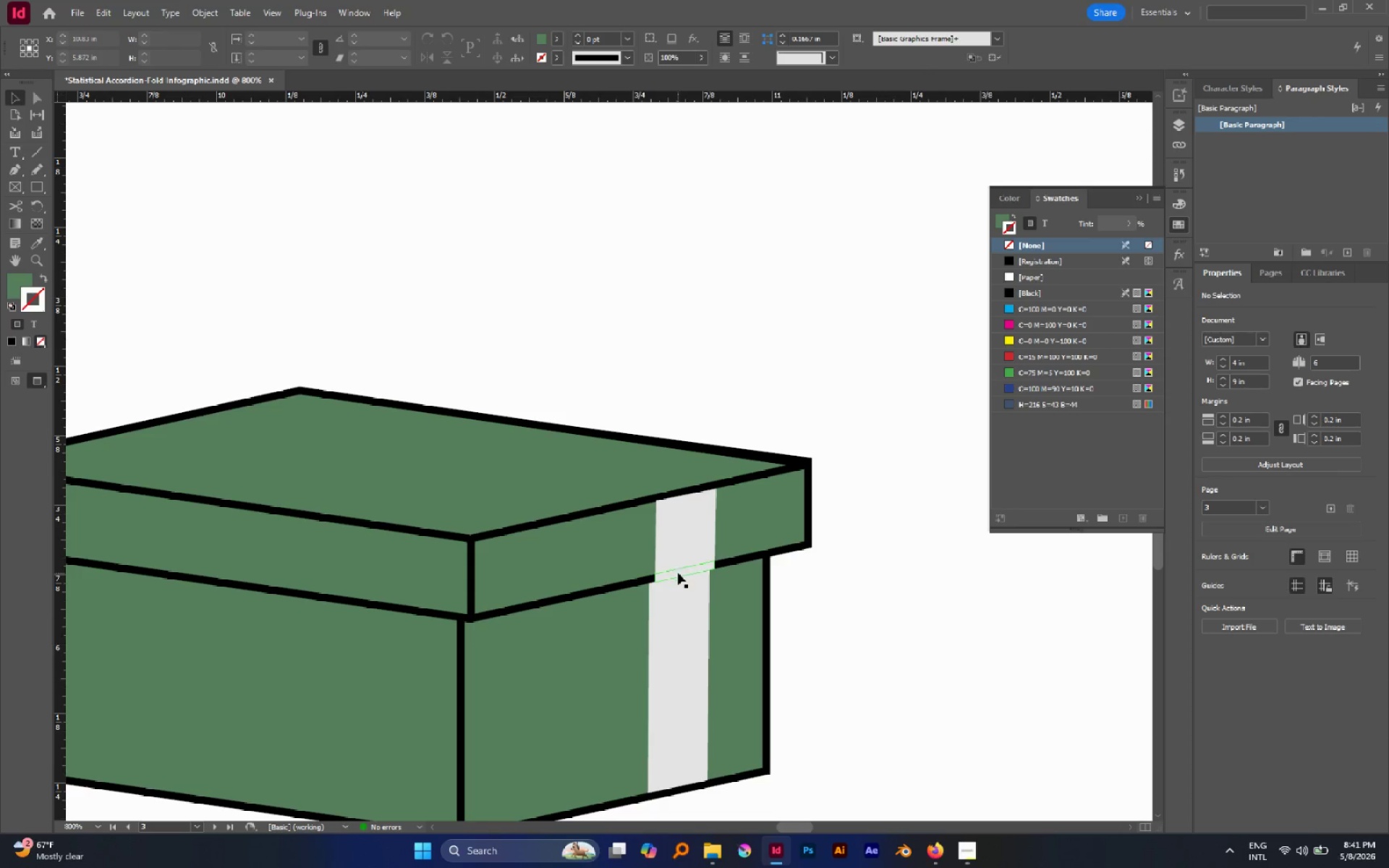 
left_click([678, 573])
 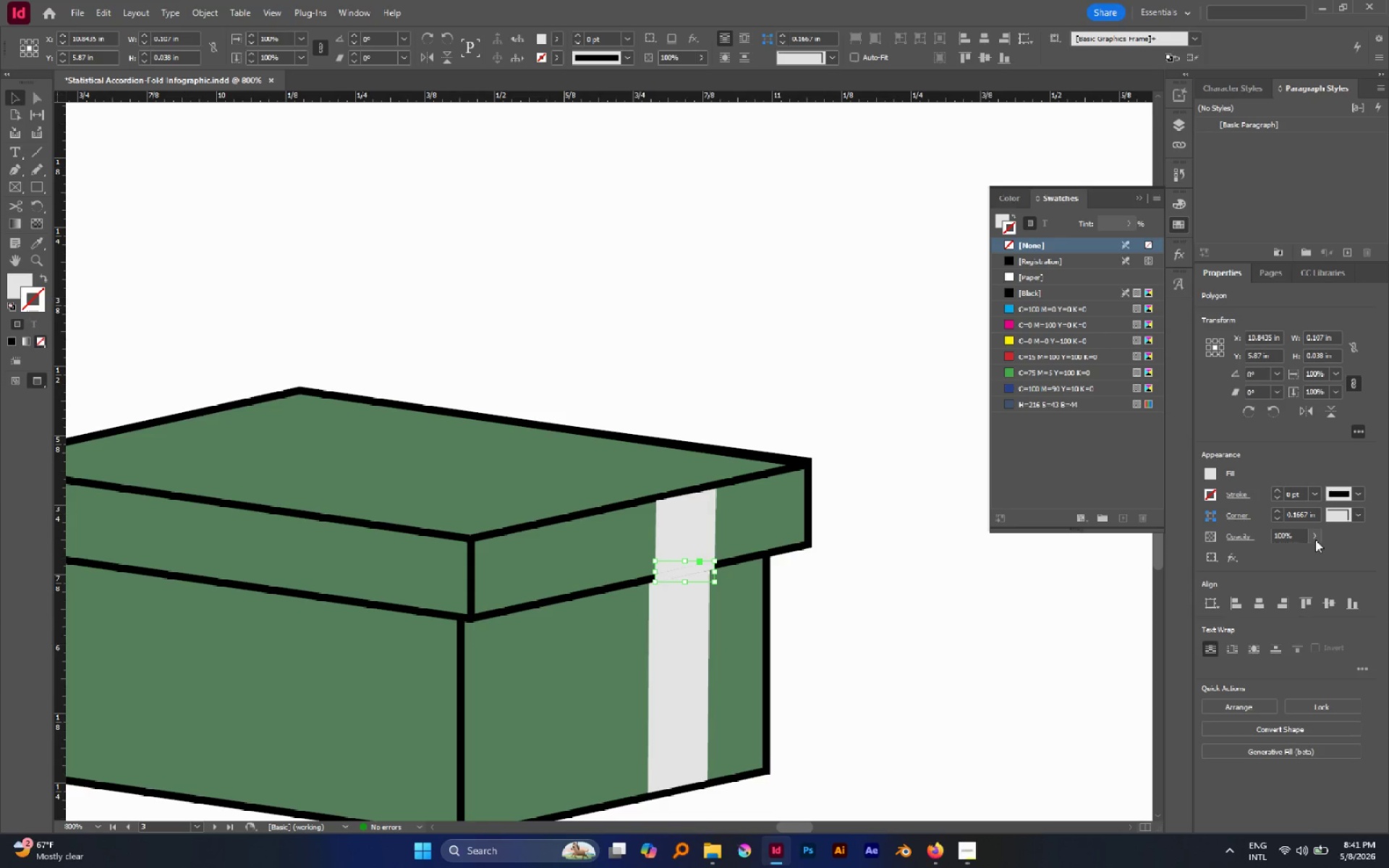 
left_click([1283, 554])
 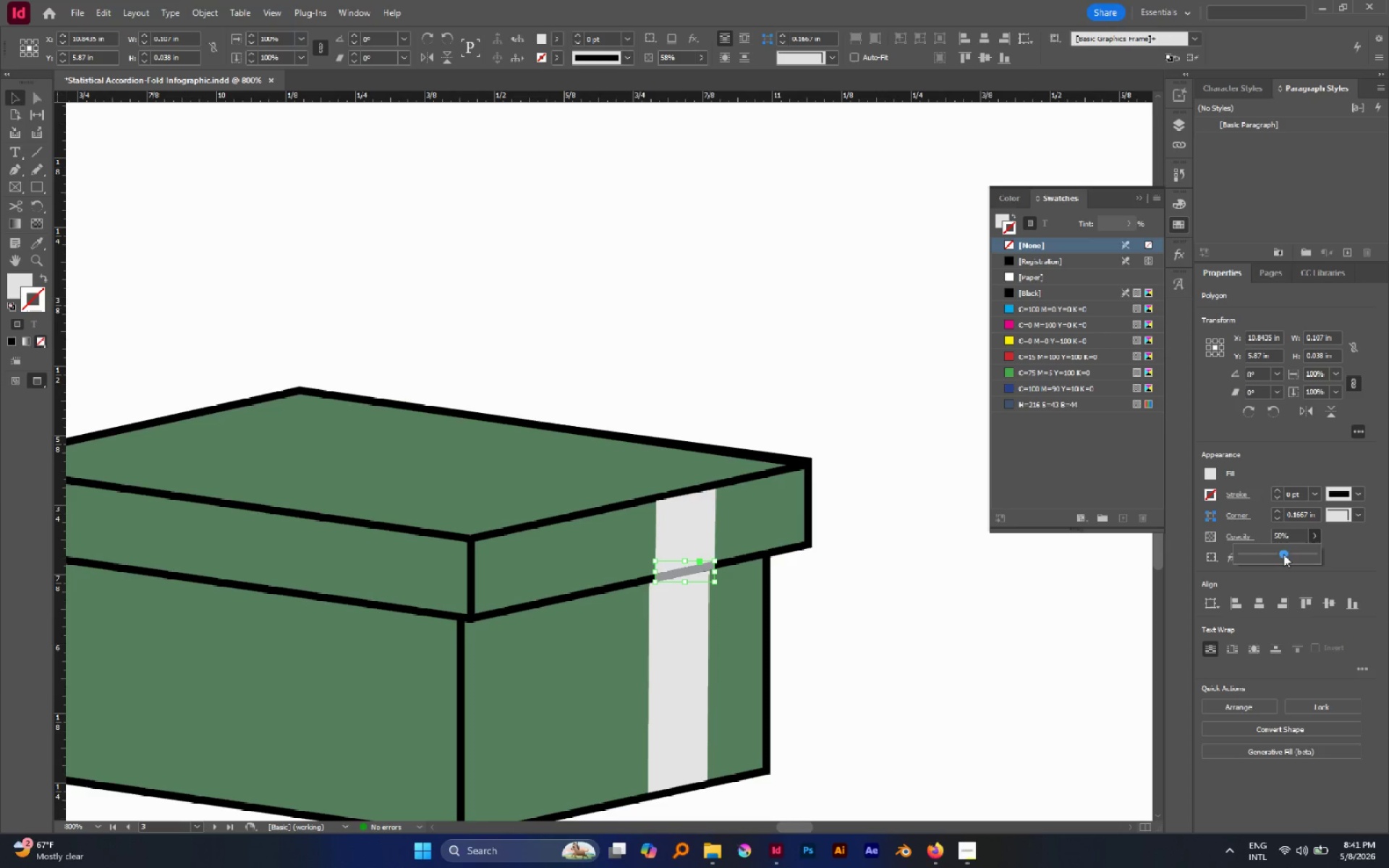 
left_click_drag(start_coordinate=[1284, 554], to_coordinate=[1291, 556])
 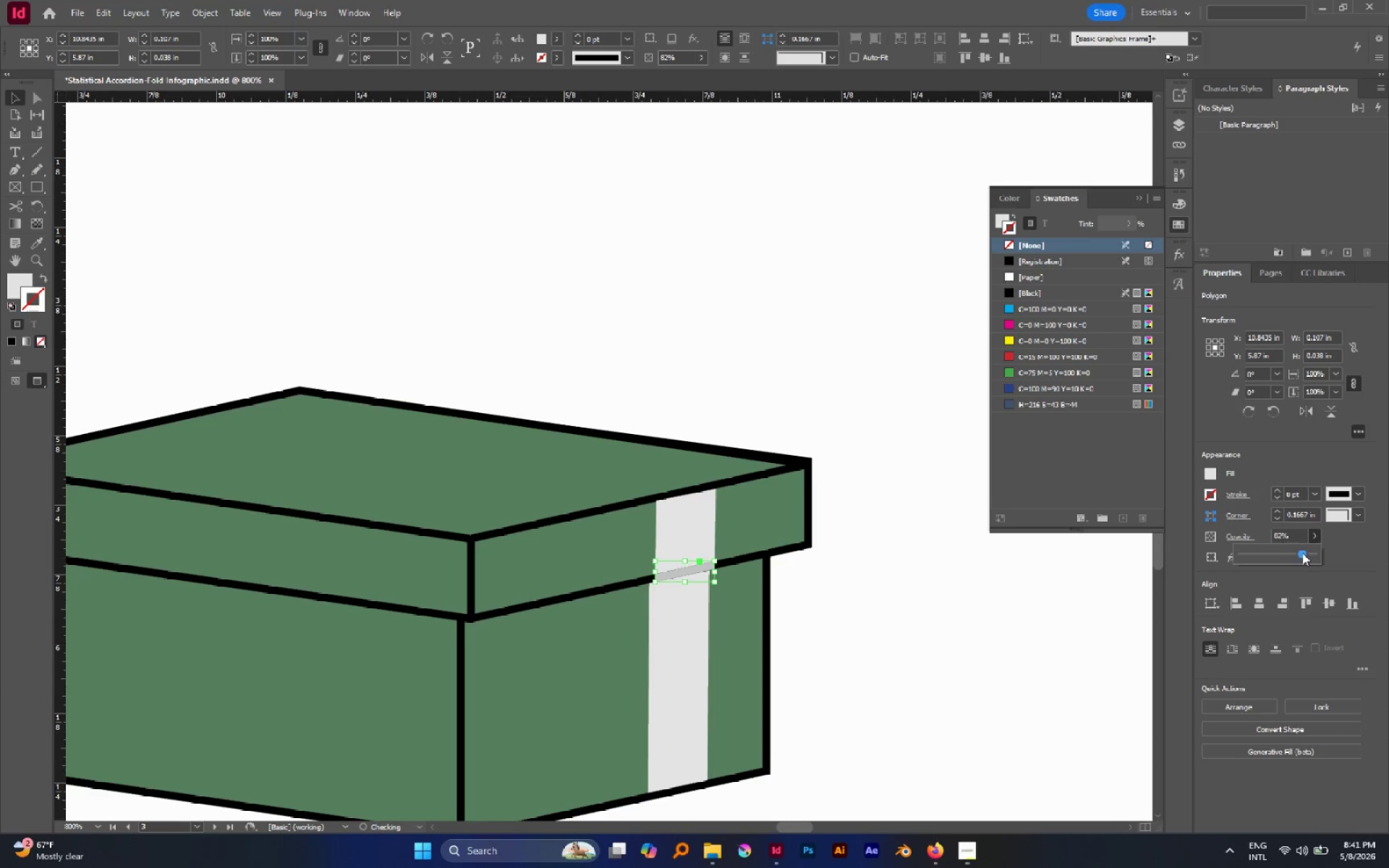 
left_click([1302, 553])
 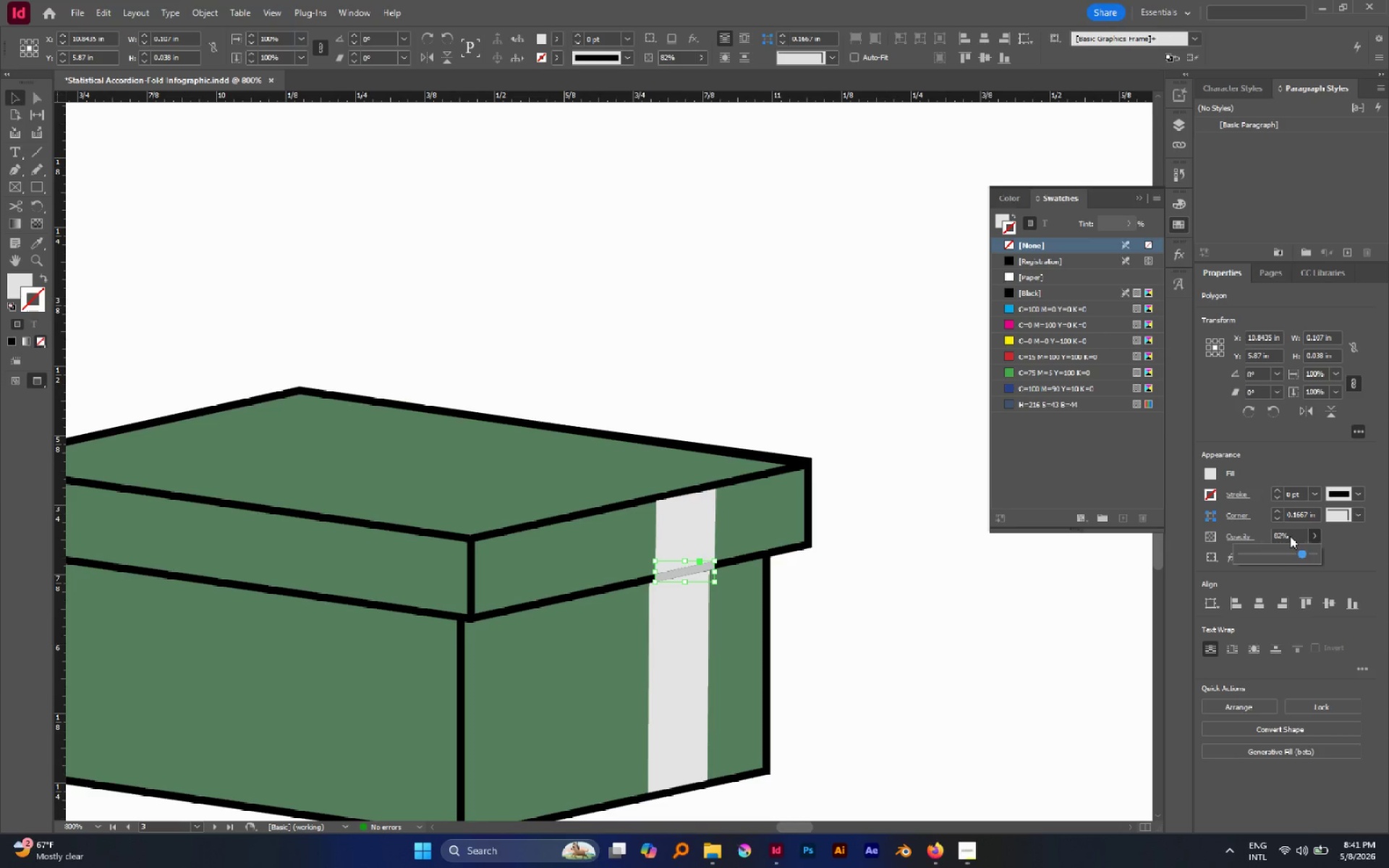 
left_click([1290, 536])
 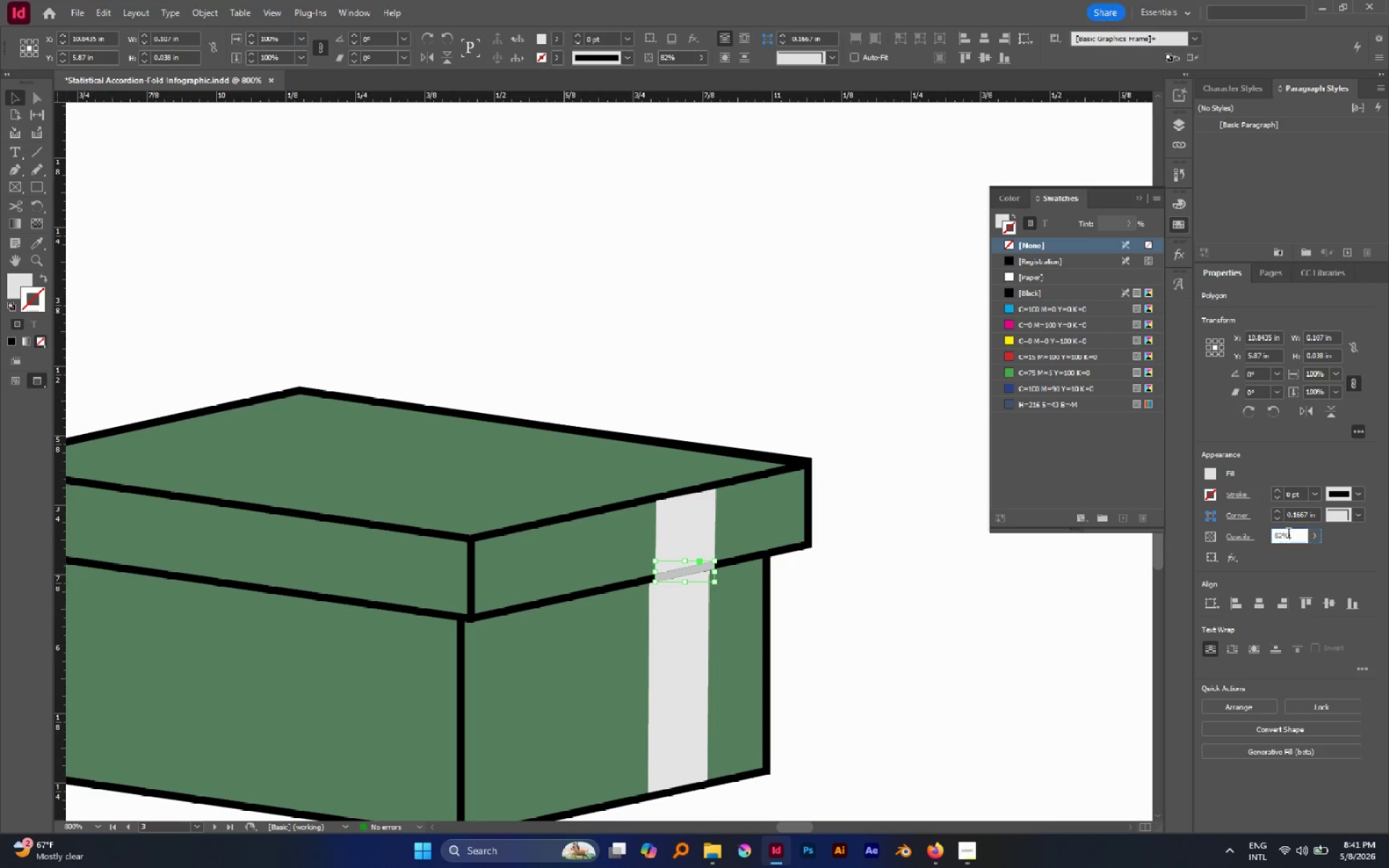 
double_click([1288, 535])
 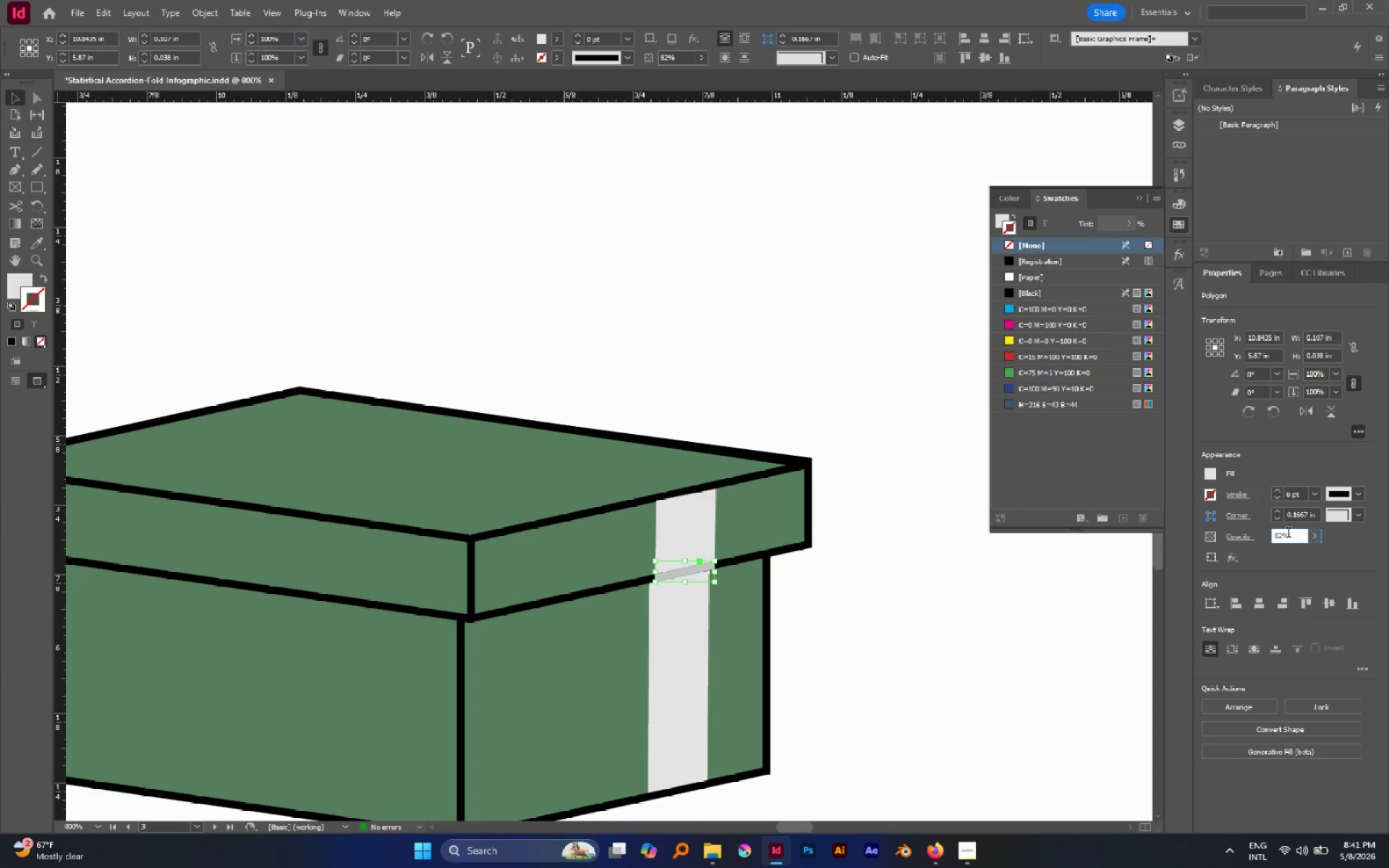 
key(ArrowDown)
 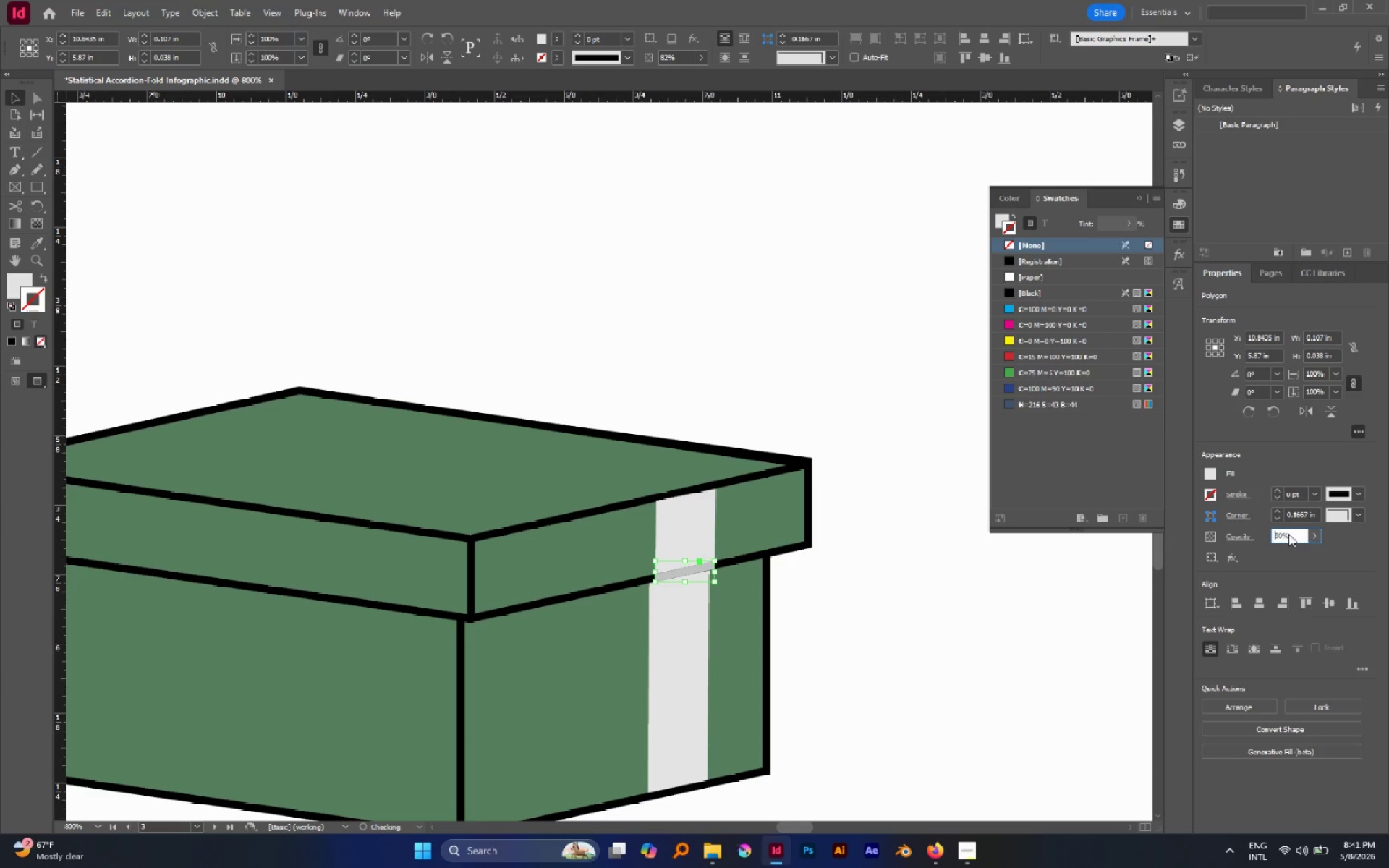 
key(ArrowDown)
 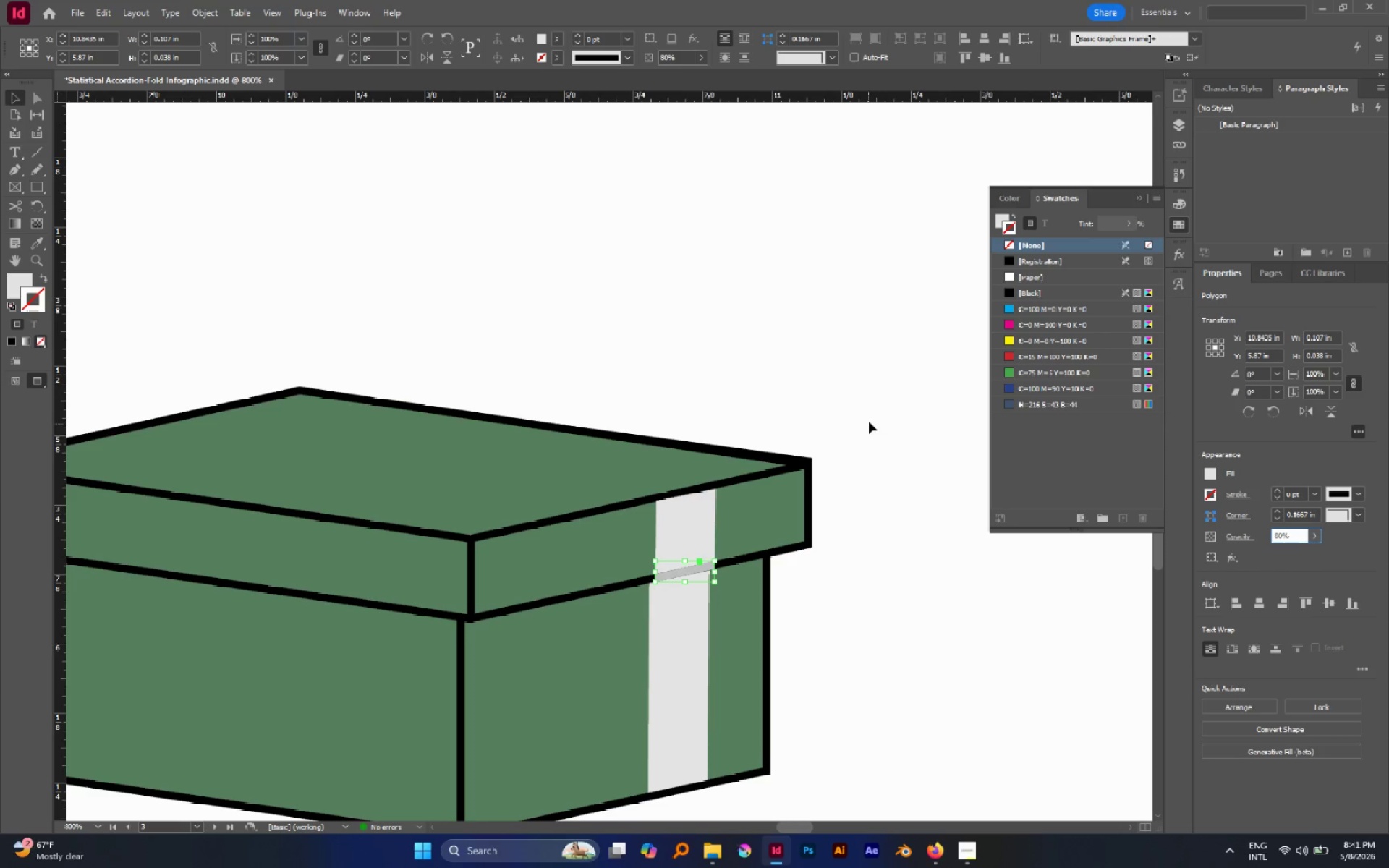 
left_click([865, 414])
 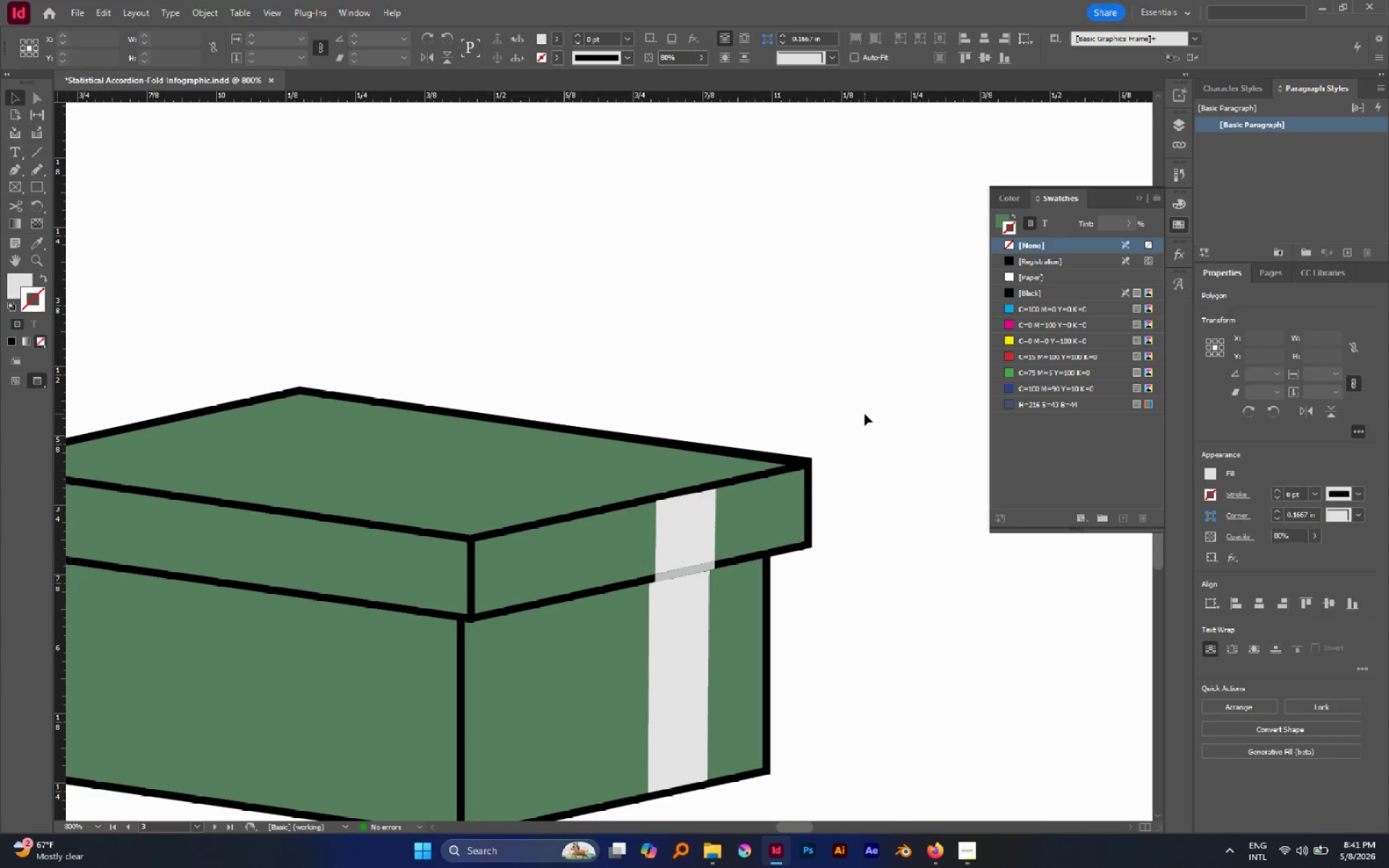 
key(Alt+AltLeft)
 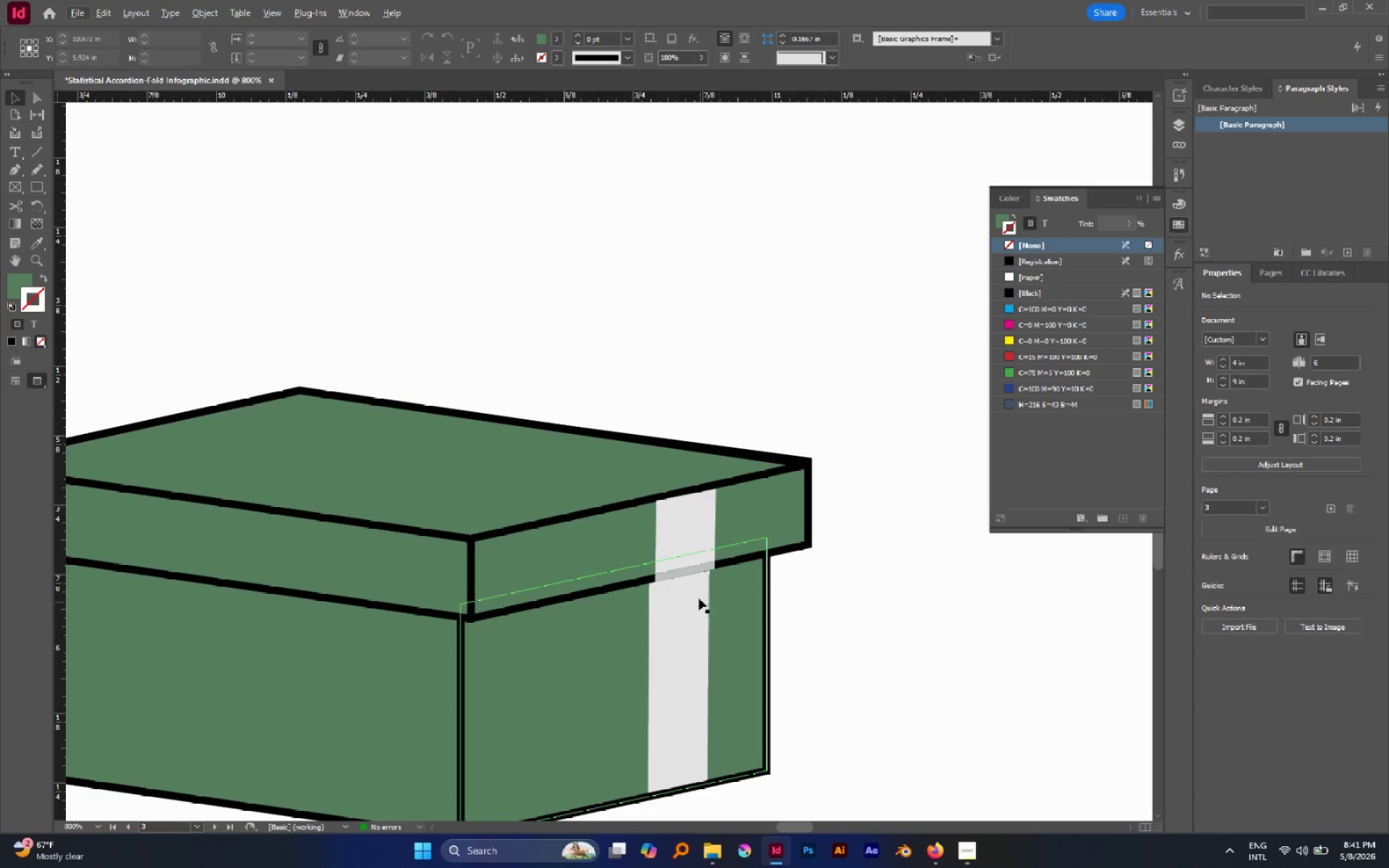 
hold_key(key=AltLeft, duration=1.0)
scroll: coordinate [713, 582], scroll_direction: up, amount: 4.0
 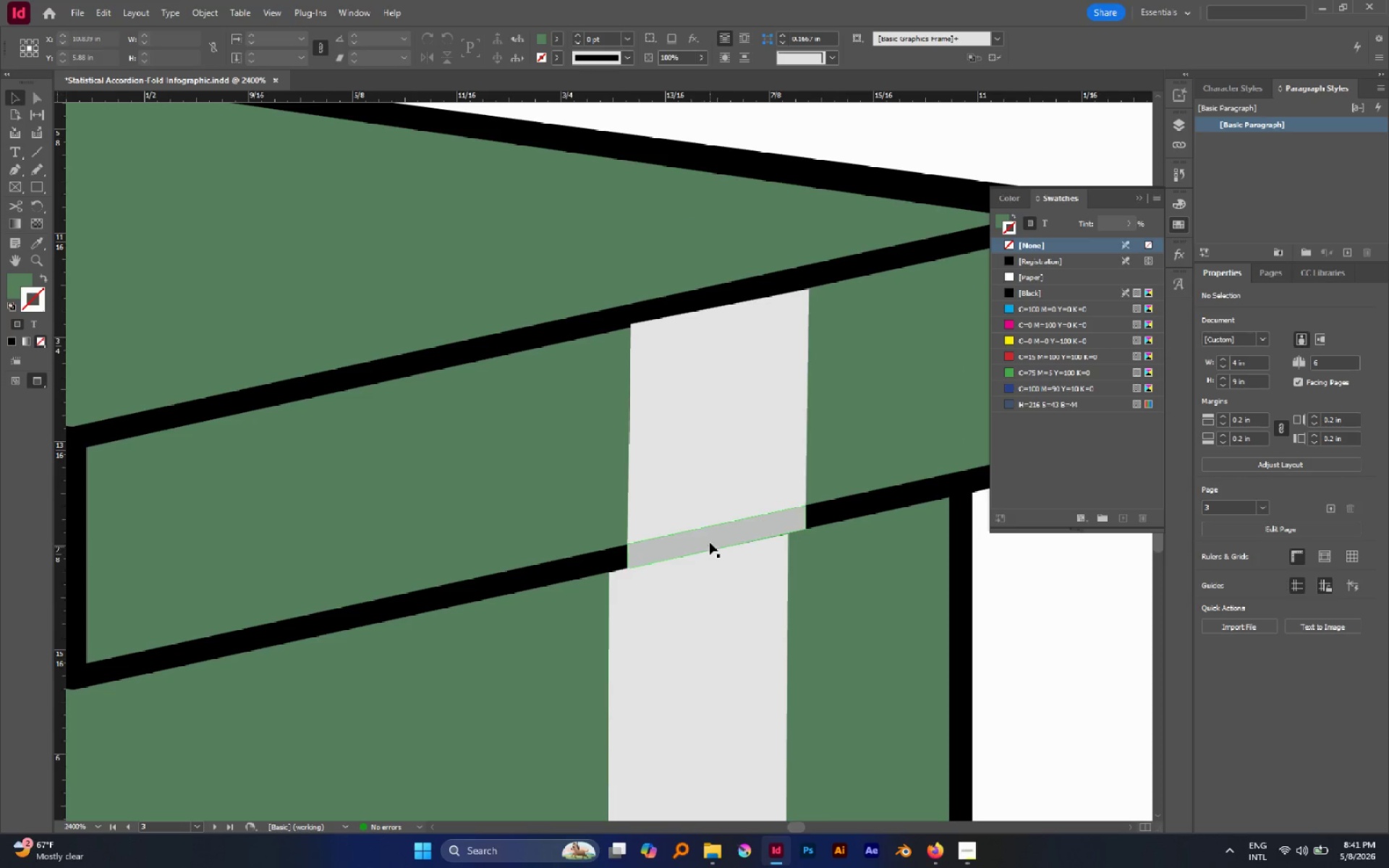 
left_click([709, 541])
 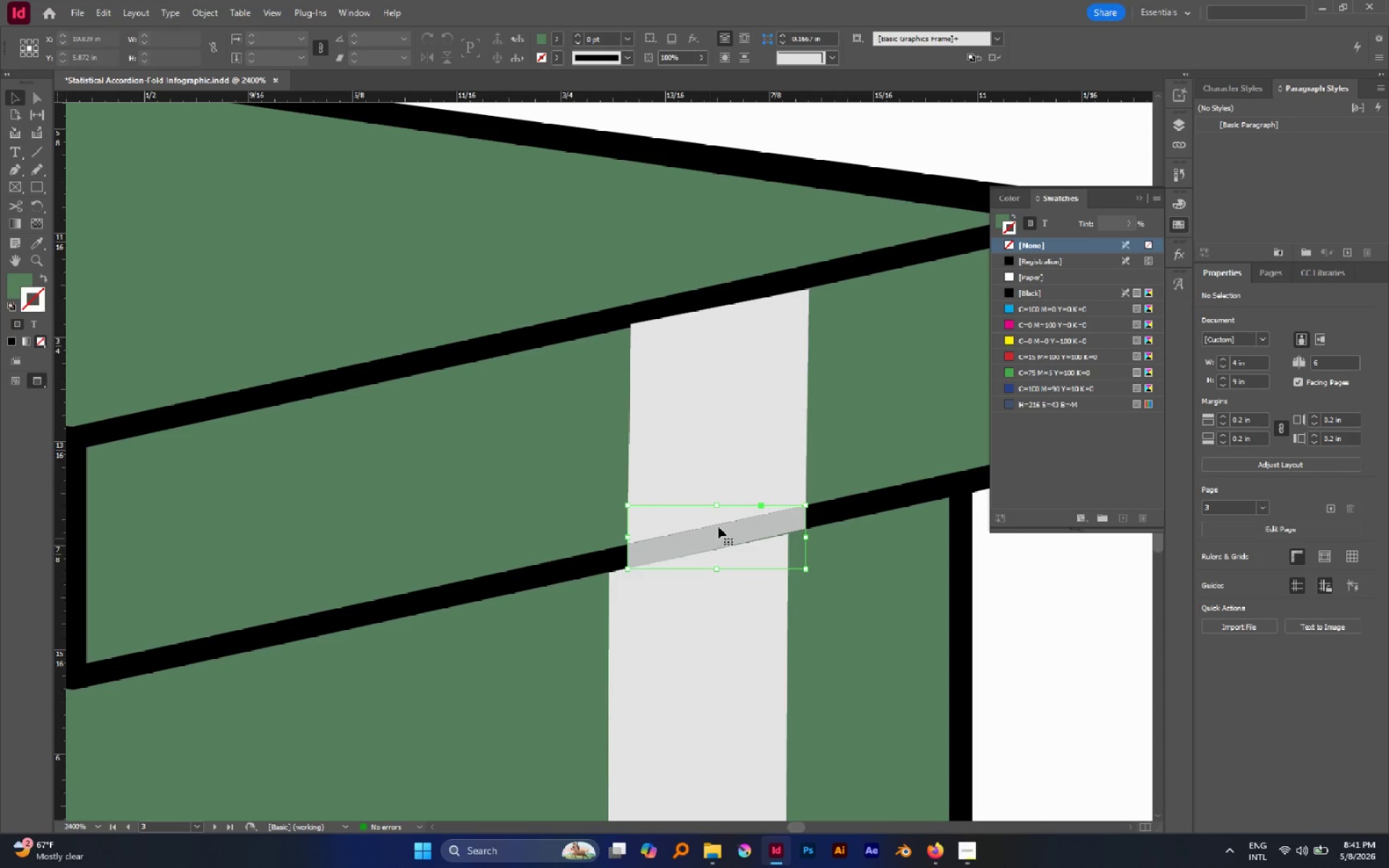 
hold_key(key=AltLeft, duration=1.55)
left_click_drag(start_coordinate=[717, 508], to_coordinate=[718, 504])
 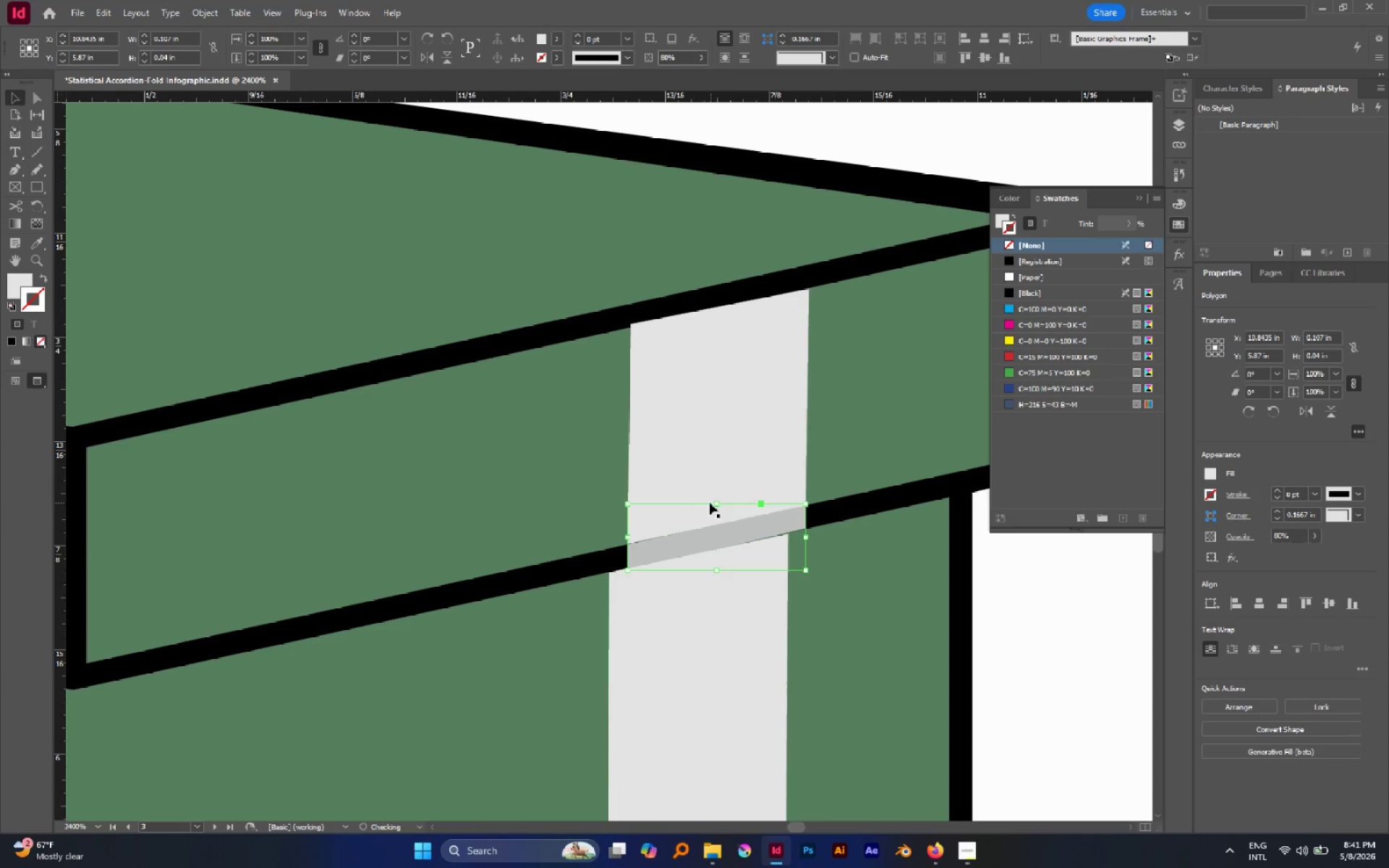 
hold_key(key=AltLeft, duration=0.58)
scroll: coordinate [691, 502], scroll_direction: down, amount: 4.0
 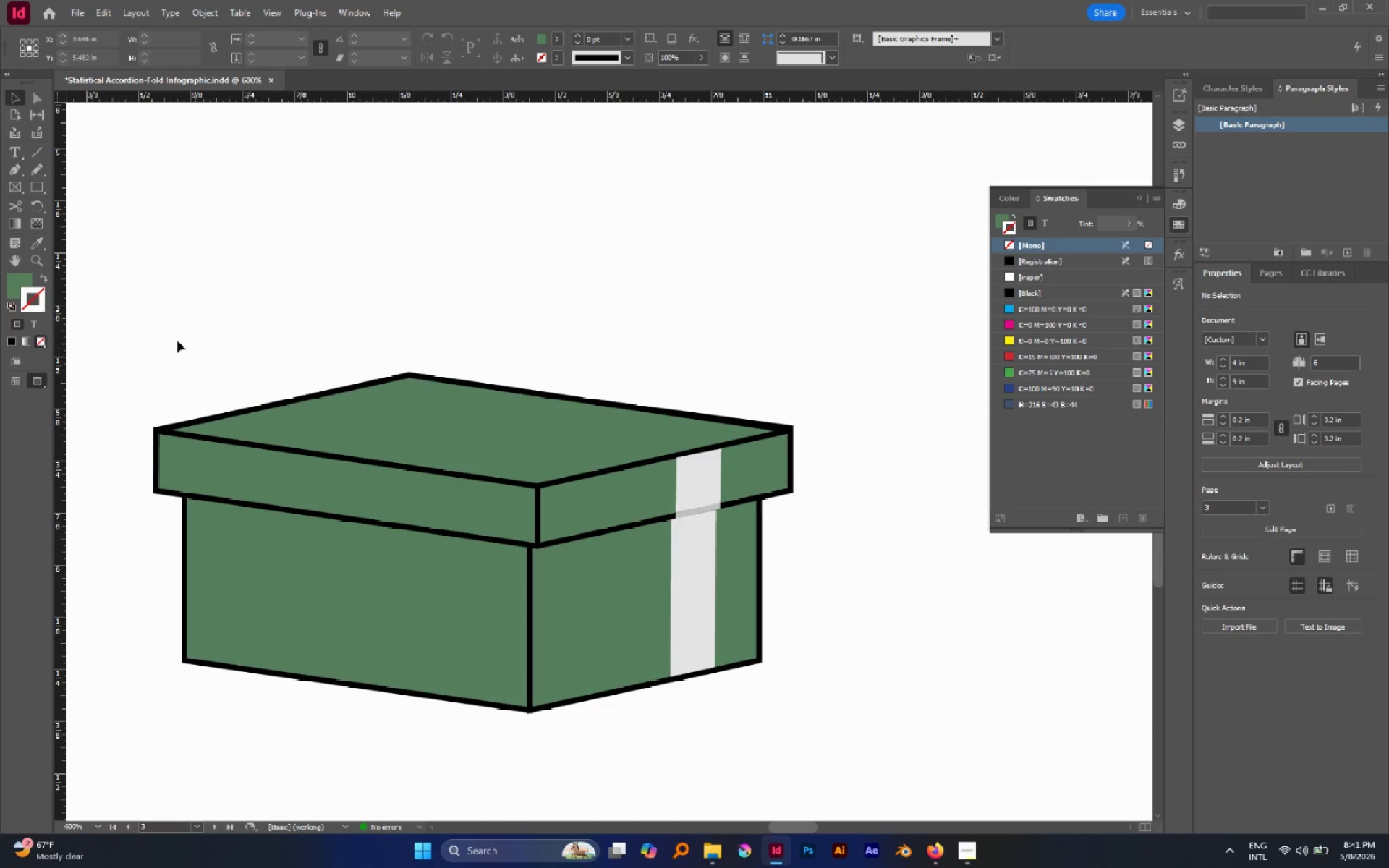 
left_click_drag(start_coordinate=[119, 328], to_coordinate=[911, 757])
 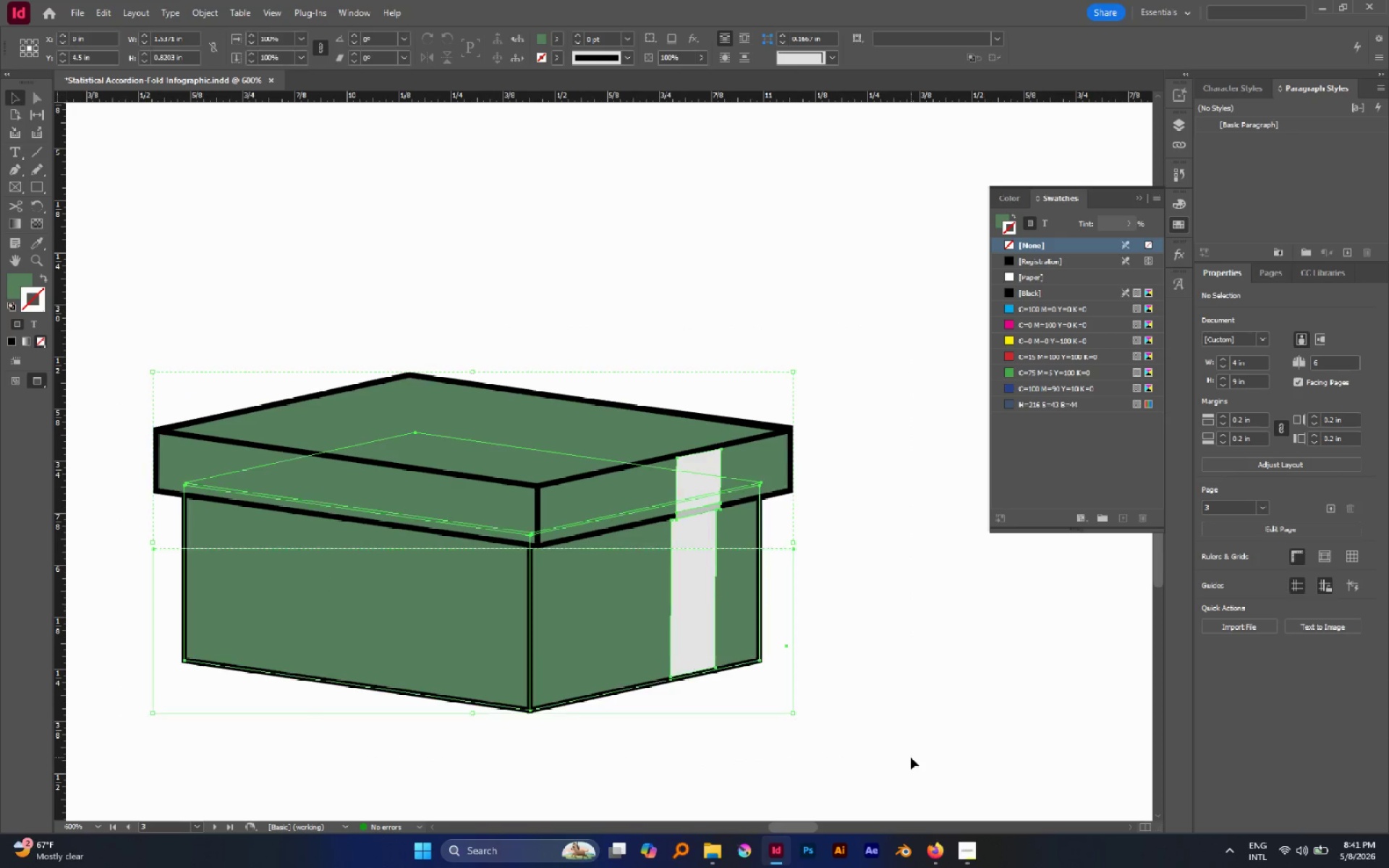 
key(Control+G)
 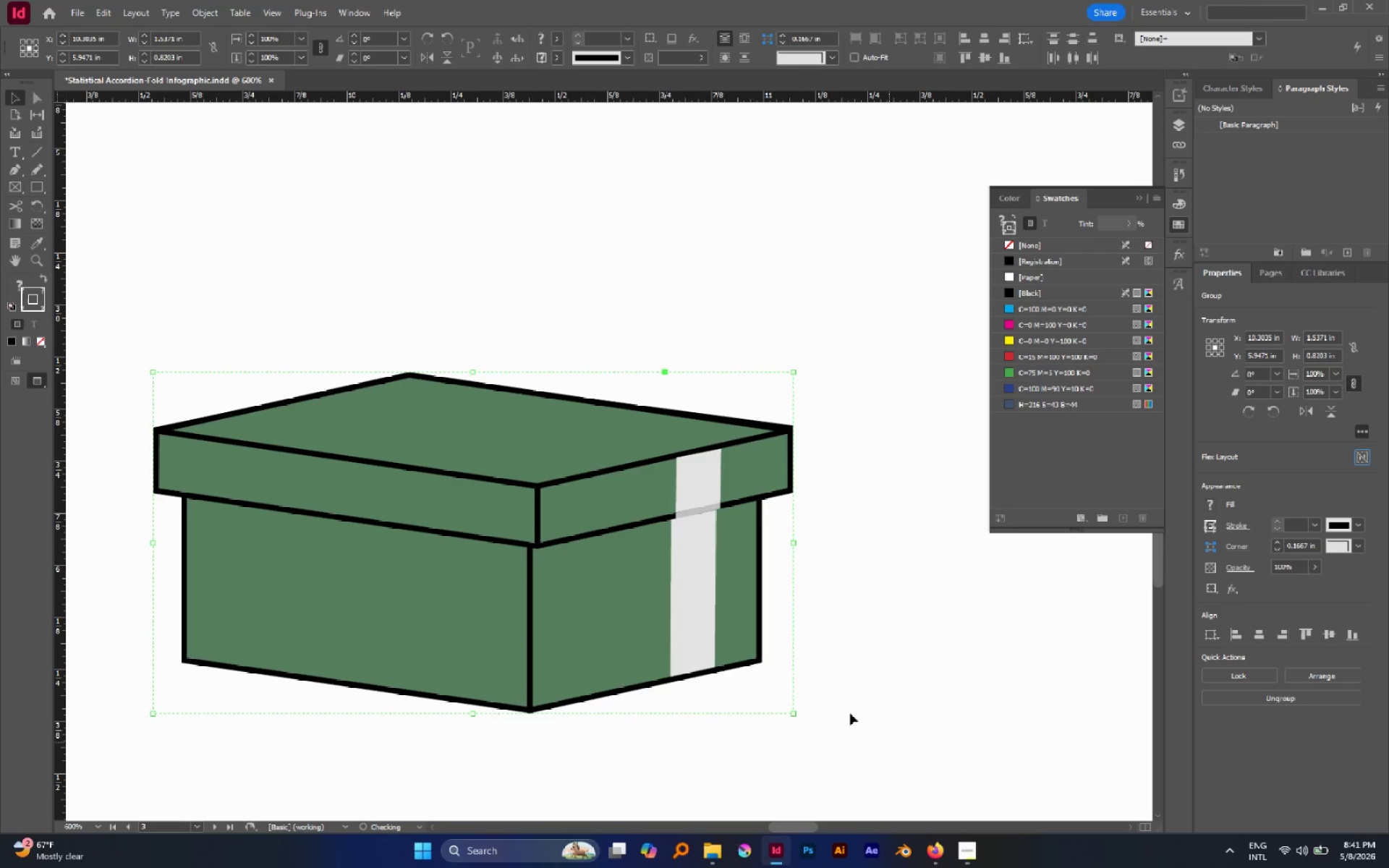 
hold_key(key=AltLeft, duration=1.34)
scroll: coordinate [849, 713], scroll_direction: down, amount: 3.0
 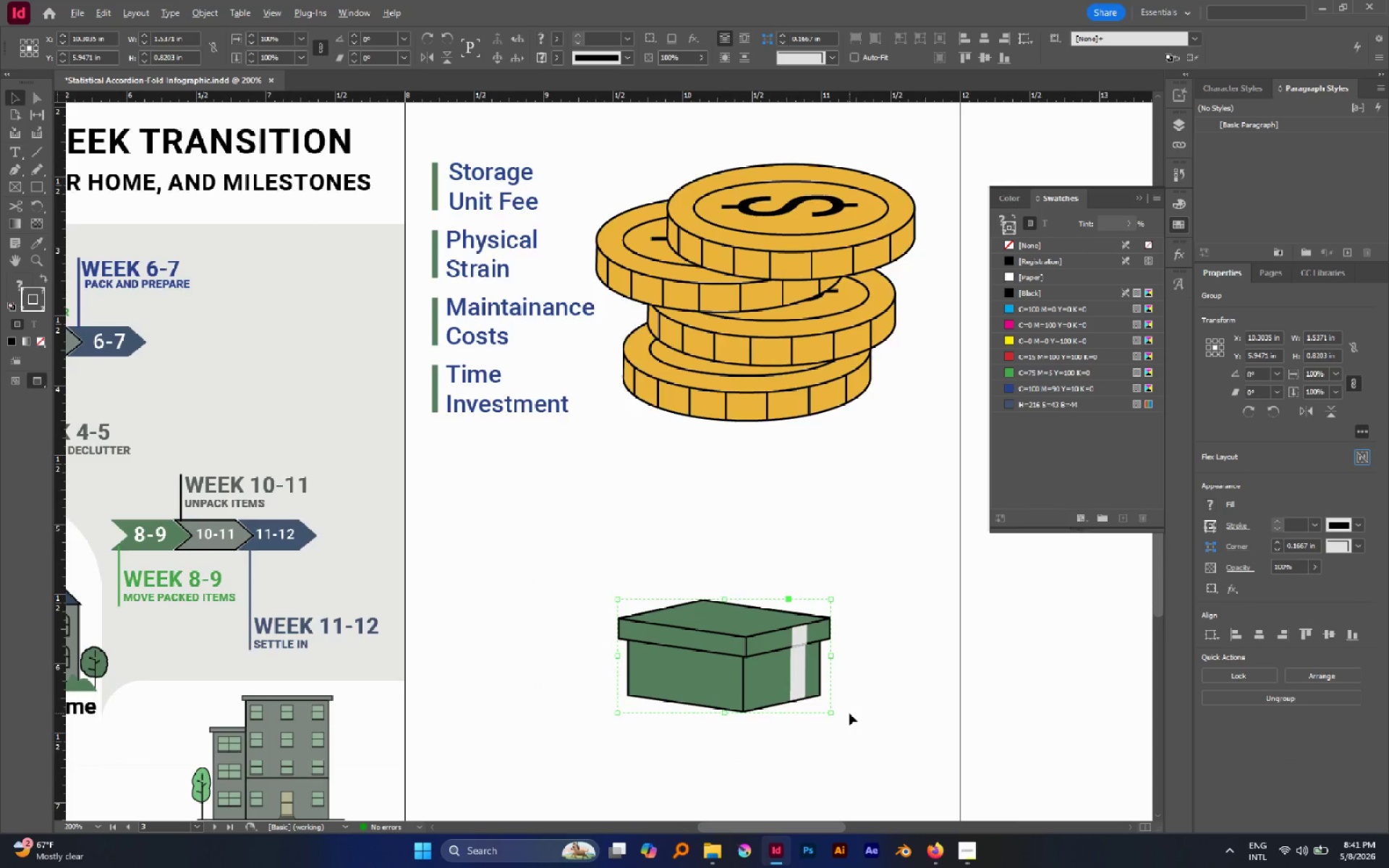 
scroll: coordinate [849, 713], scroll_direction: up, amount: 1.0
 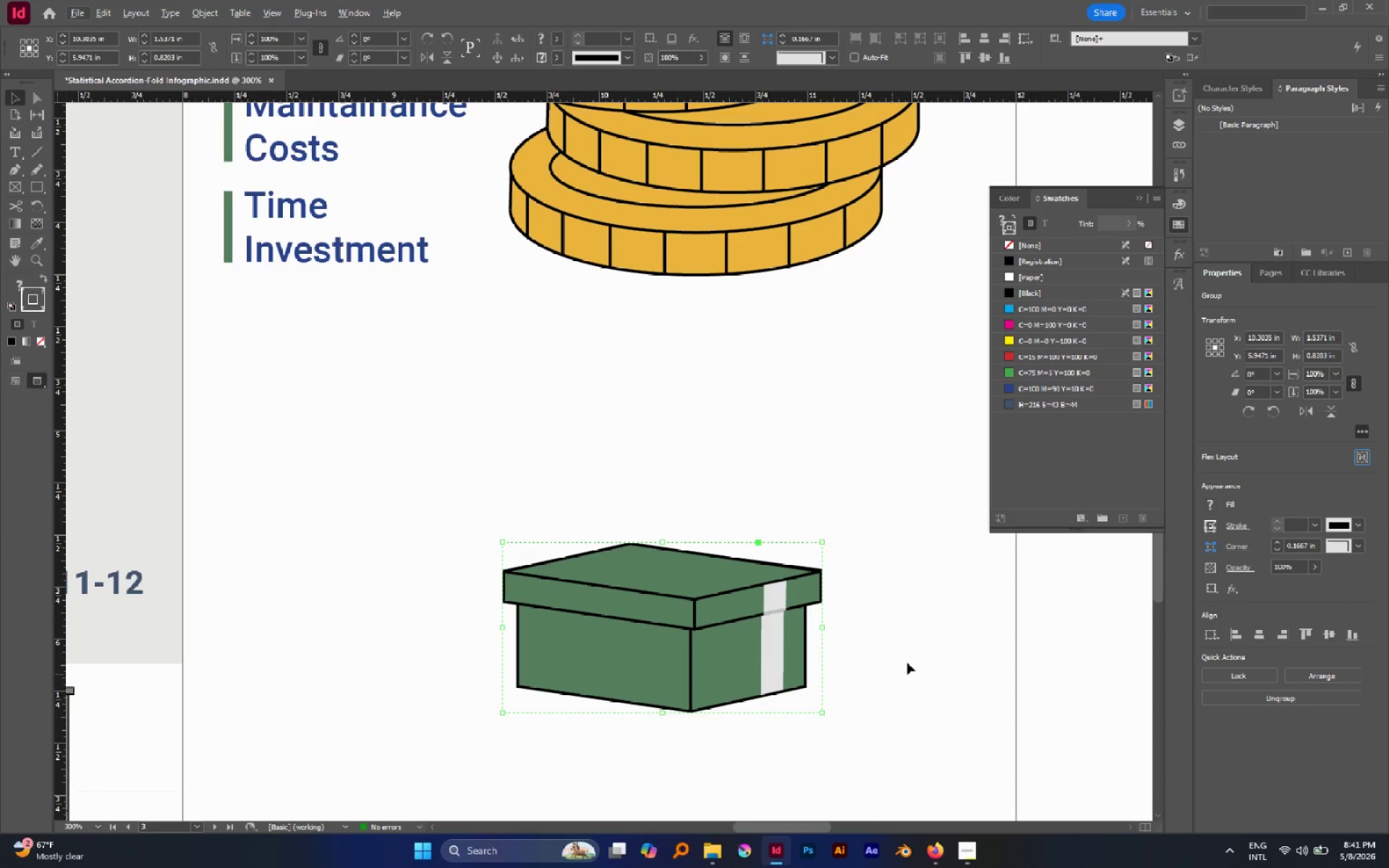 
left_click([907, 663])
 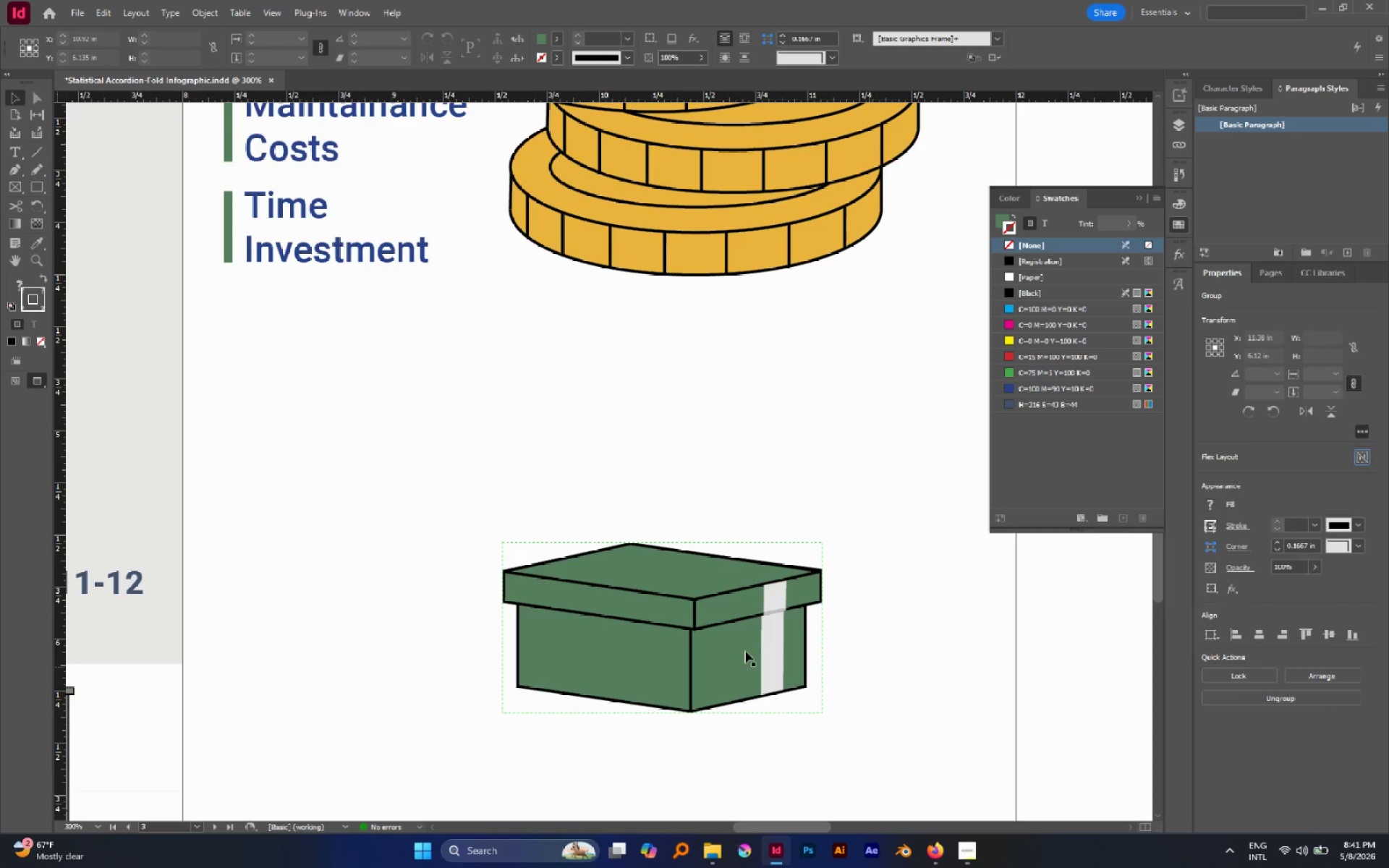 
left_click([742, 648])
 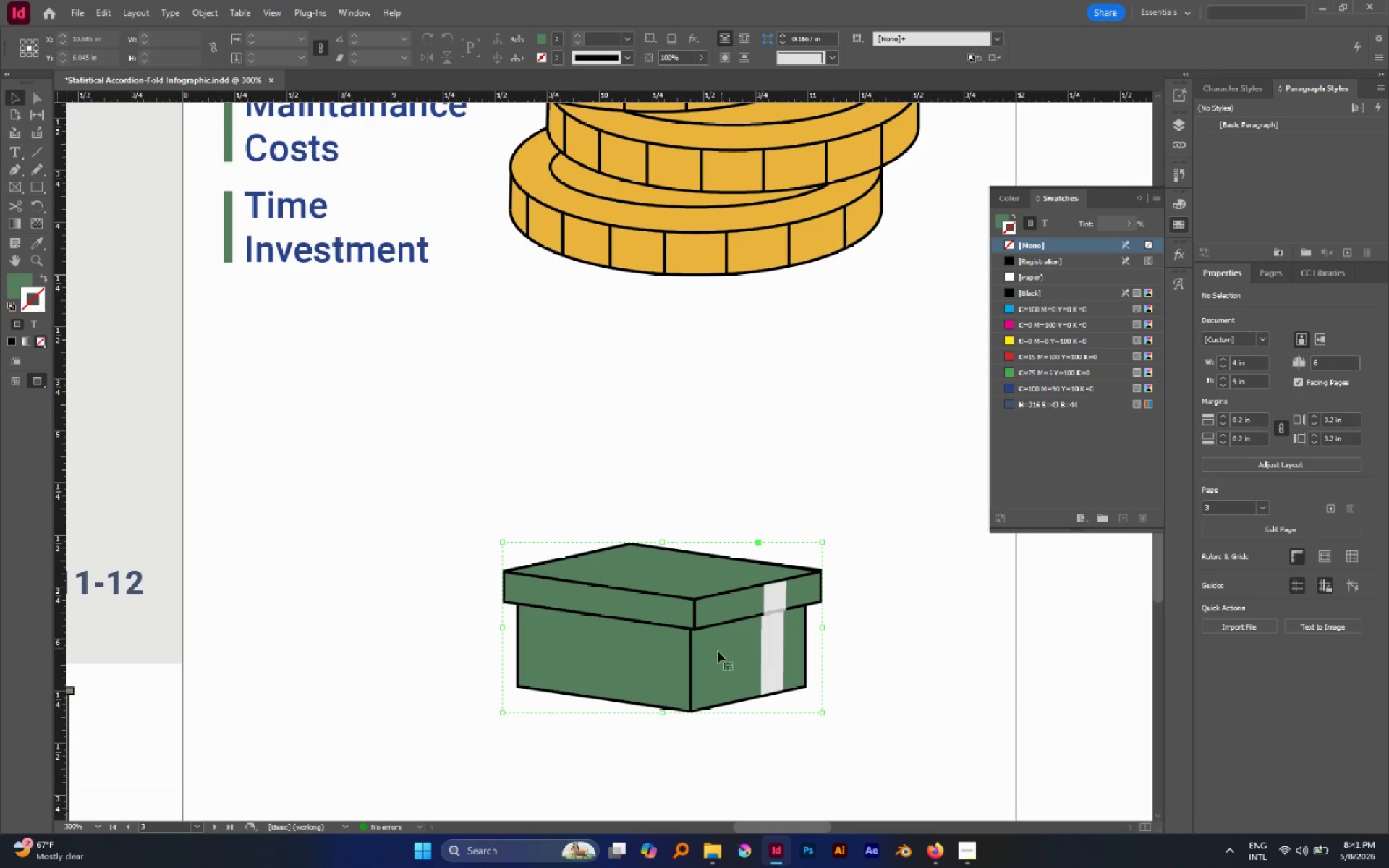 
hold_key(key=AltLeft, duration=1.16)
left_click_drag(start_coordinate=[710, 629], to_coordinate=[674, 486])
 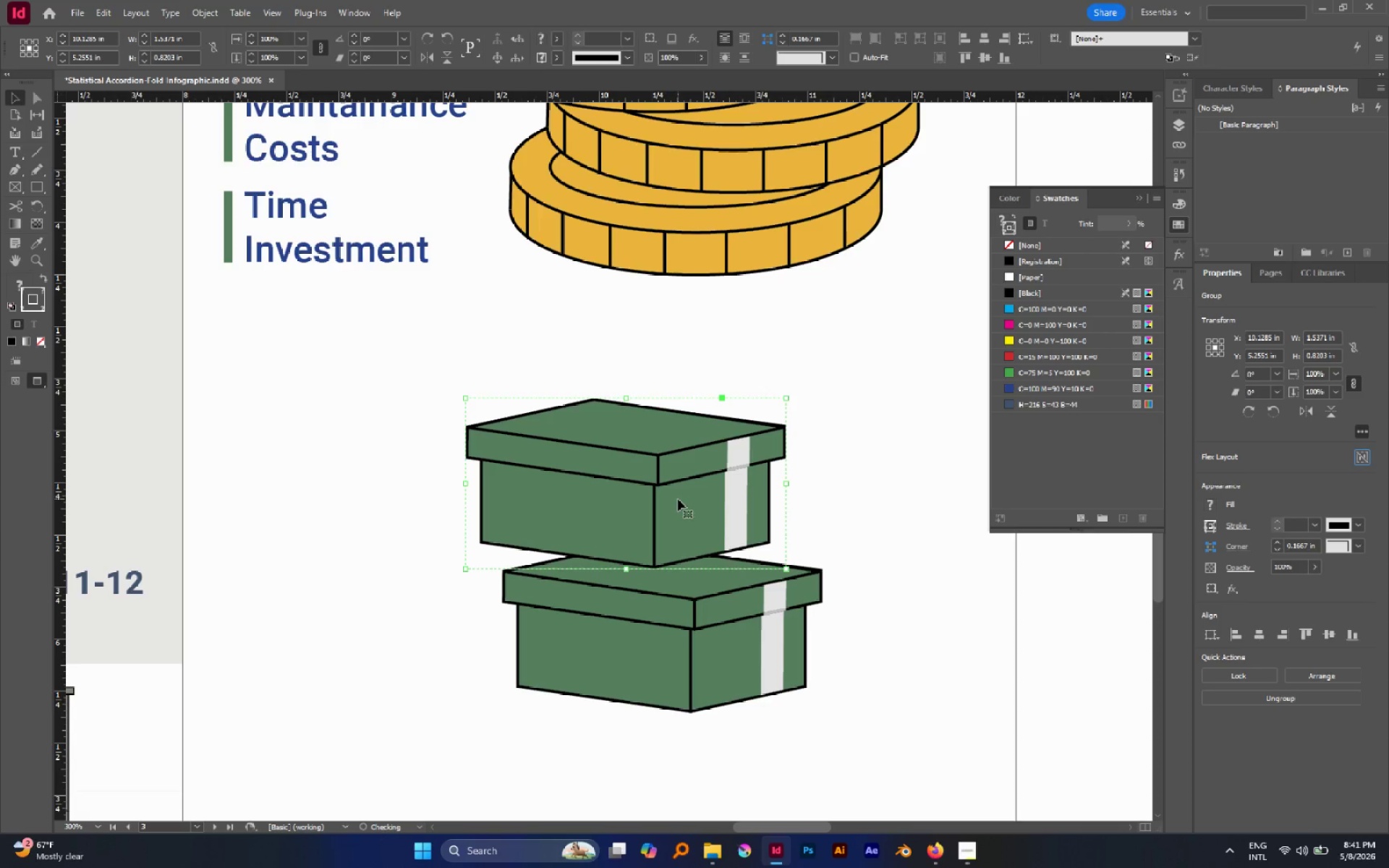 
left_click_drag(start_coordinate=[678, 499], to_coordinate=[689, 523])
 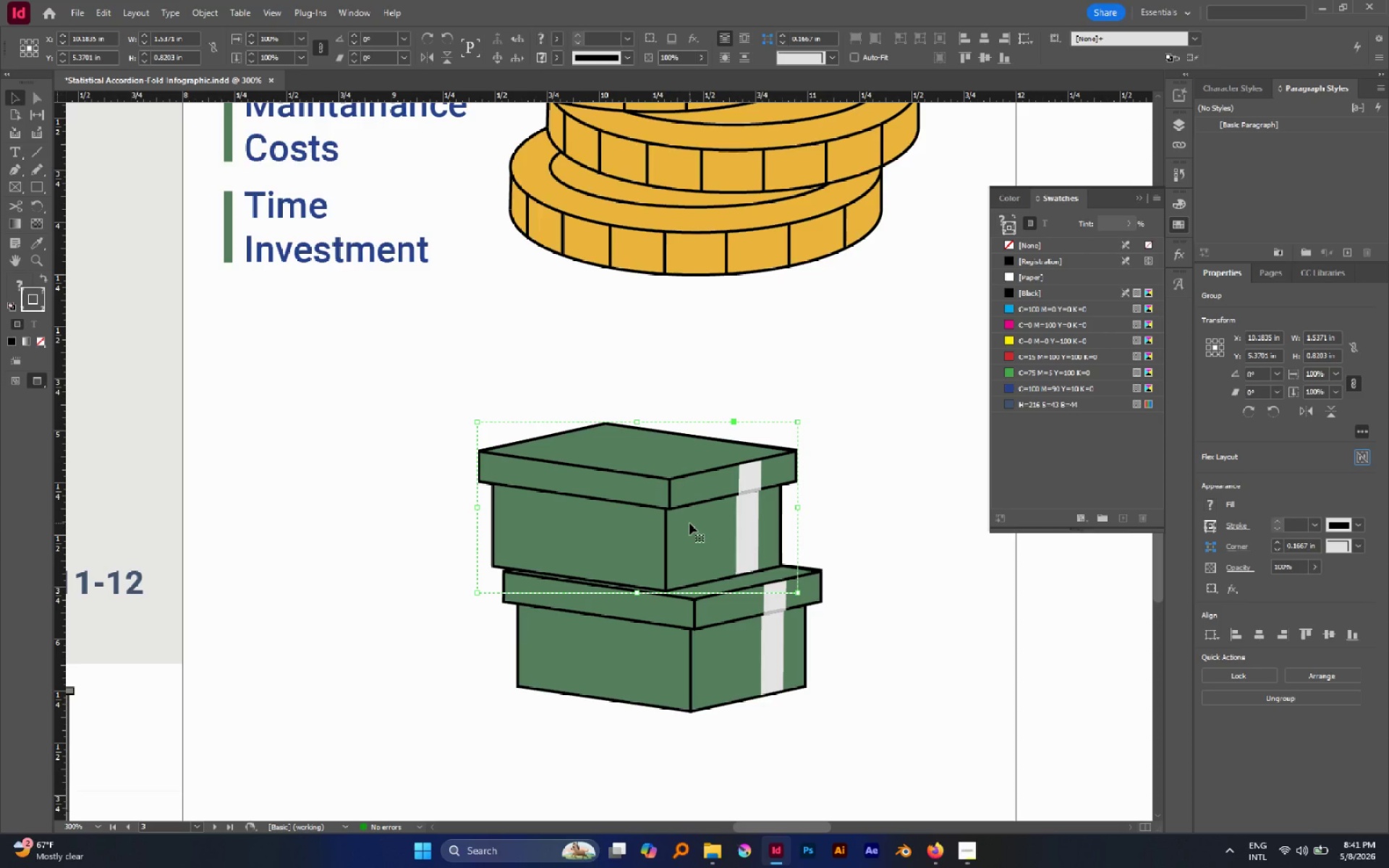 
left_click_drag(start_coordinate=[689, 523], to_coordinate=[700, 525])
 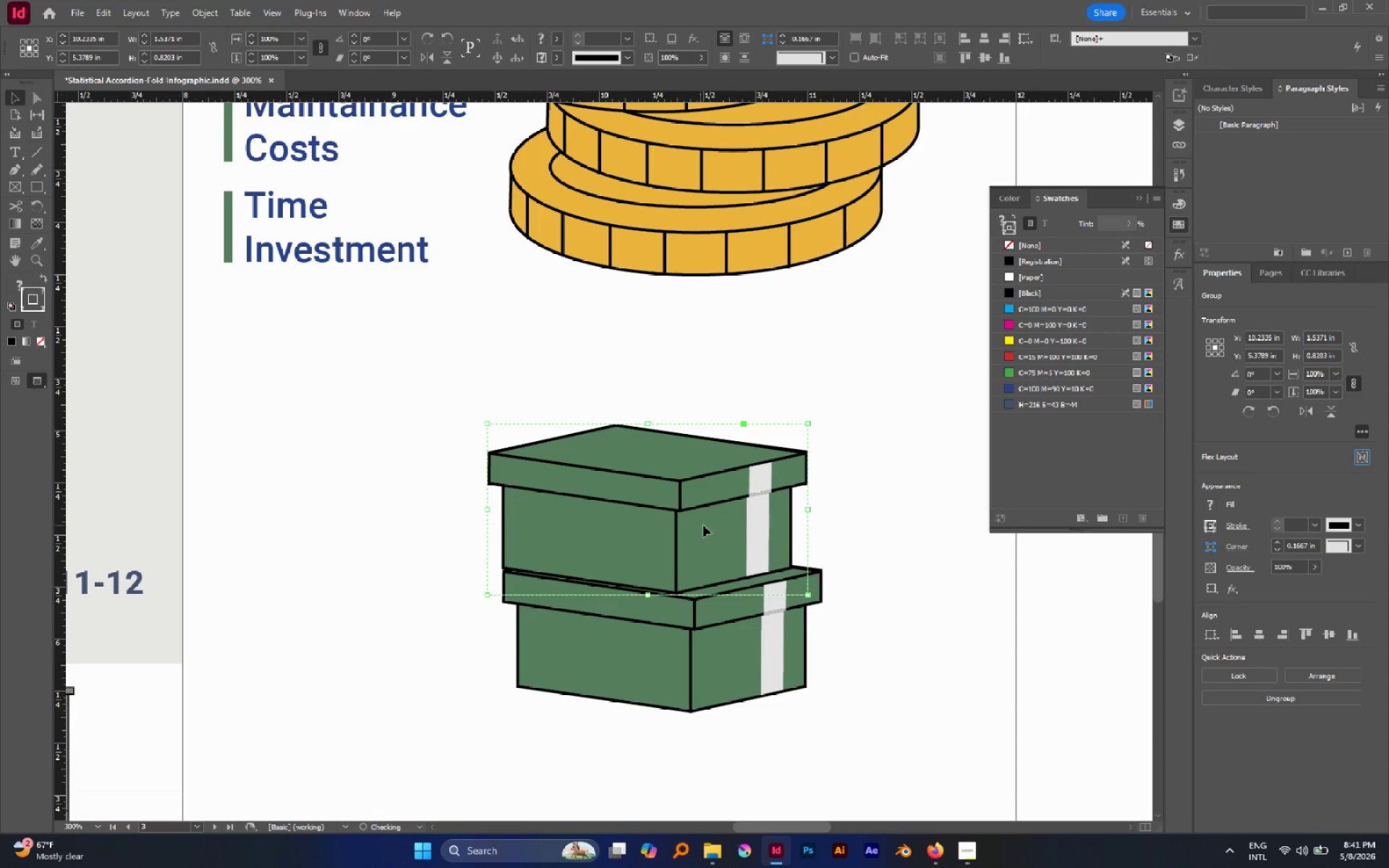 
left_click_drag(start_coordinate=[700, 525], to_coordinate=[725, 519])
 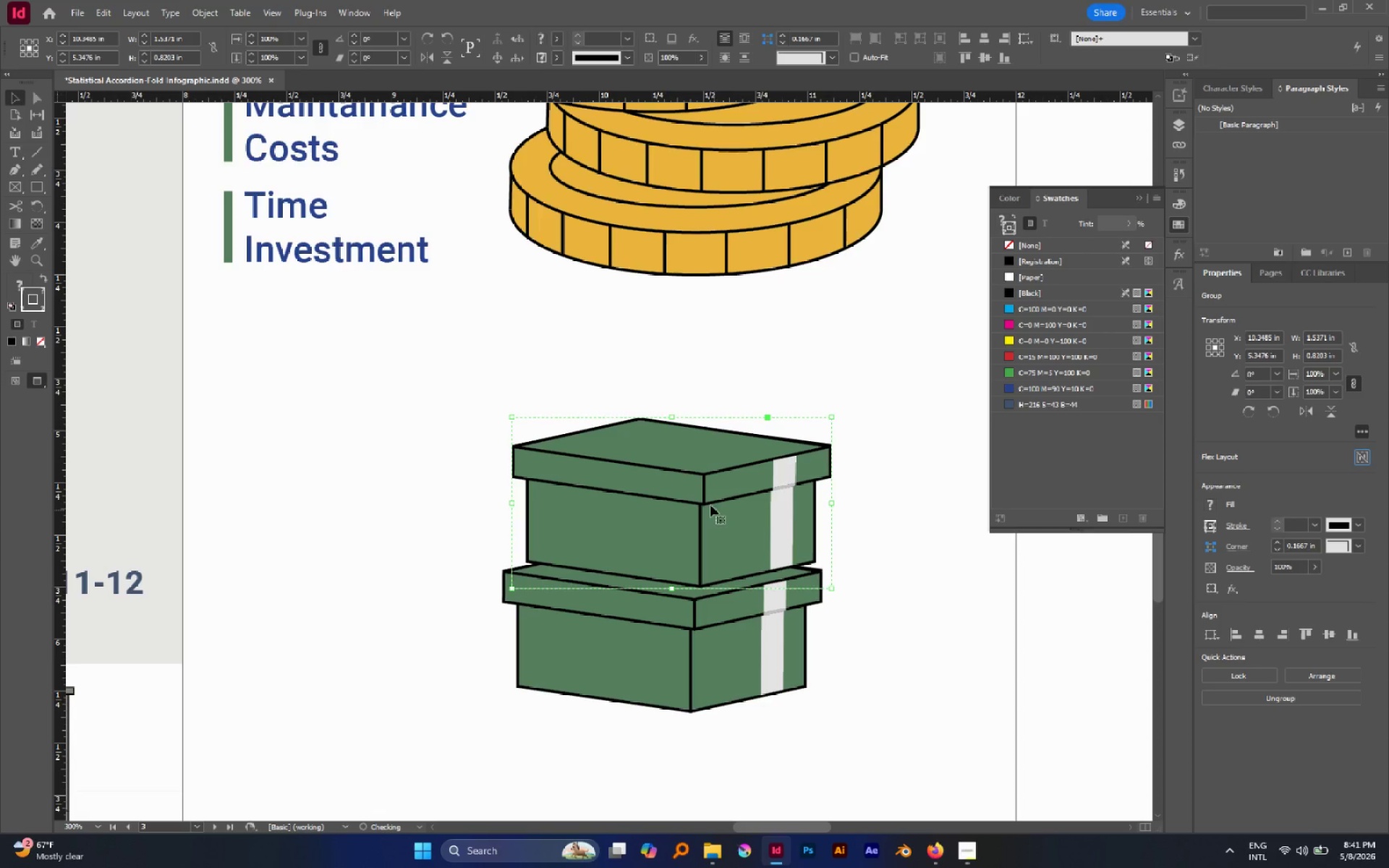 
hold_key(key=ShiftLeft, duration=1.58)
 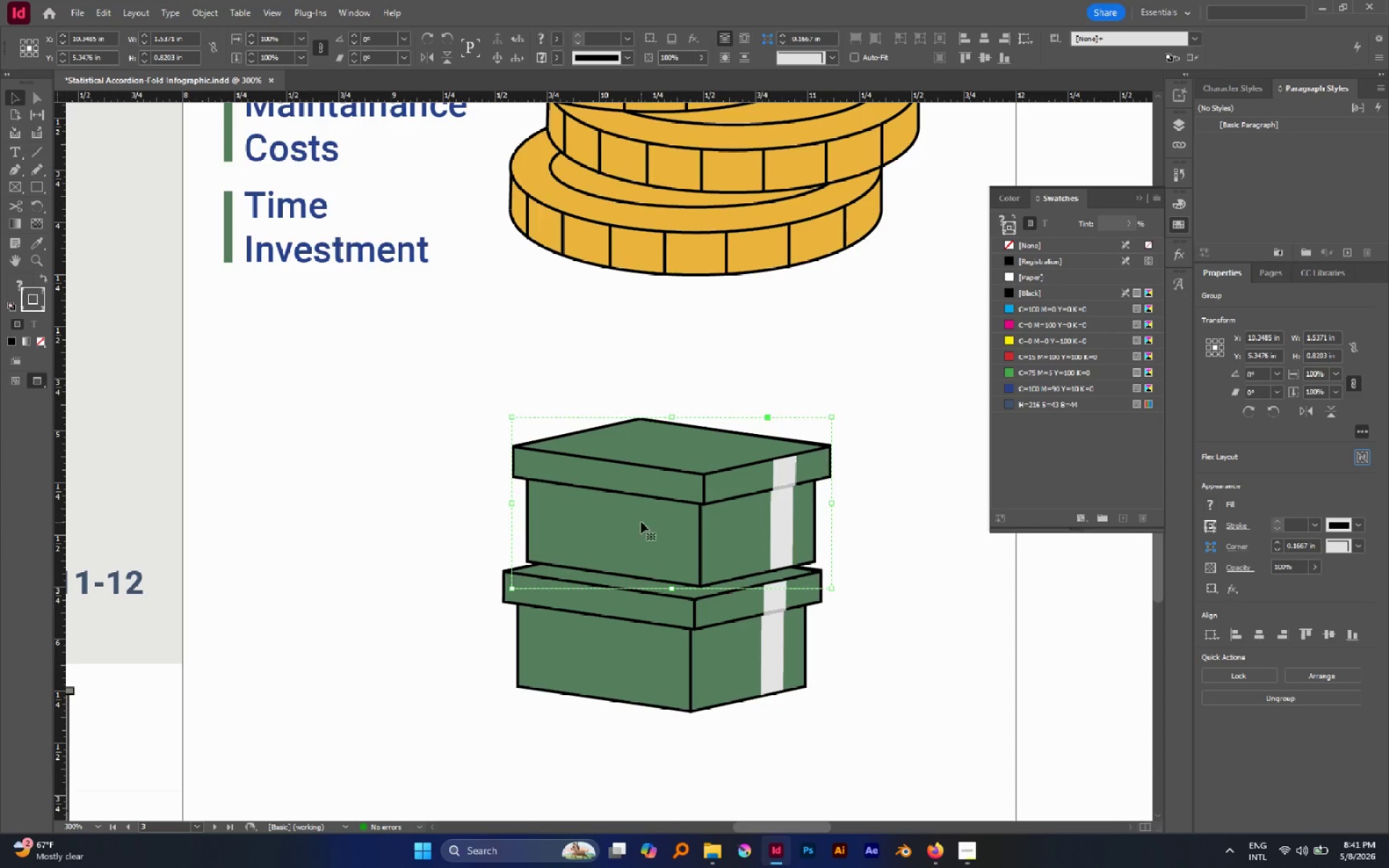 
left_click_drag(start_coordinate=[641, 522], to_coordinate=[489, 453])
 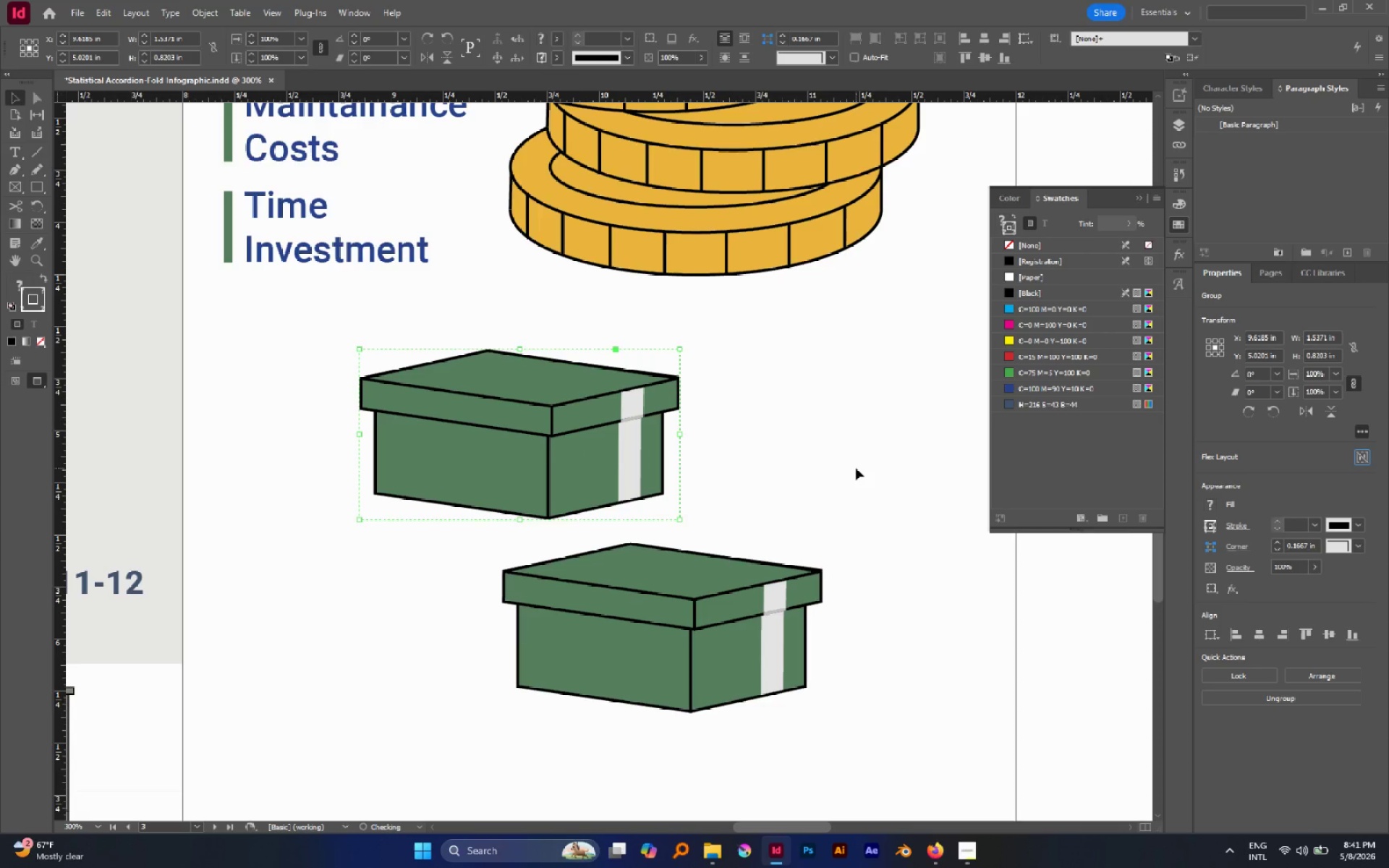 
left_click([856, 468])
 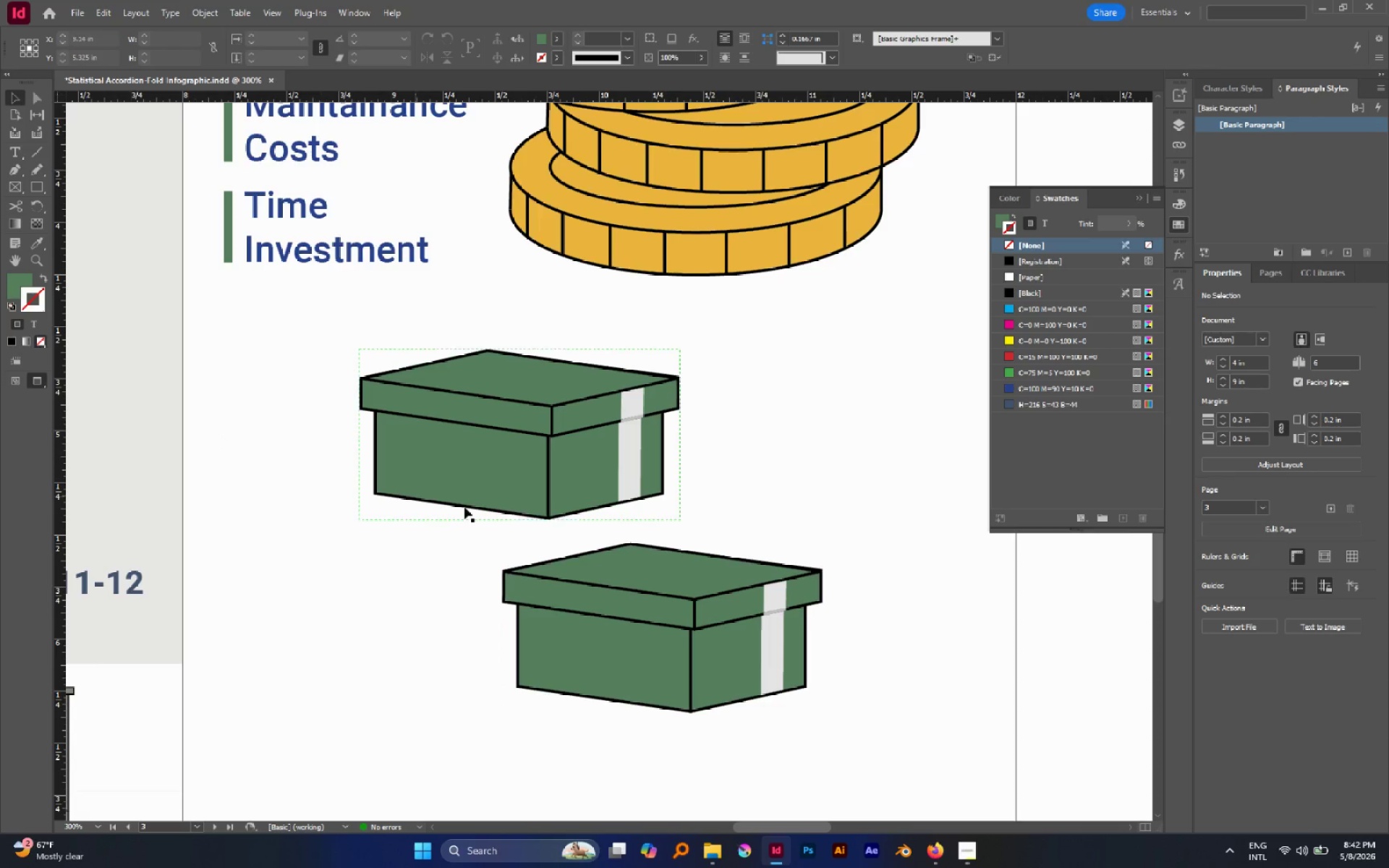 
wait(7.0)
 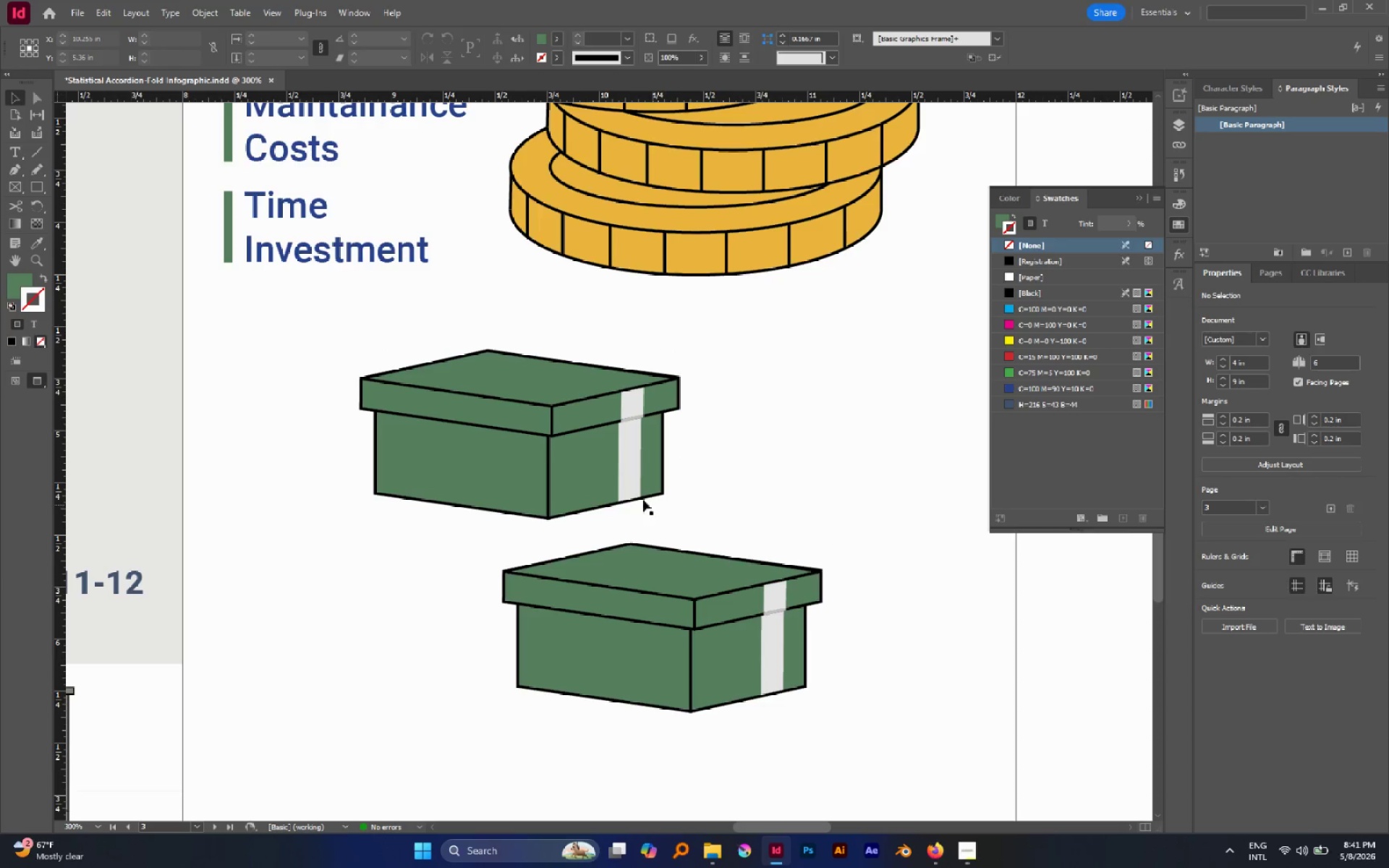 
left_click_drag(start_coordinate=[608, 485], to_coordinate=[793, 546])
 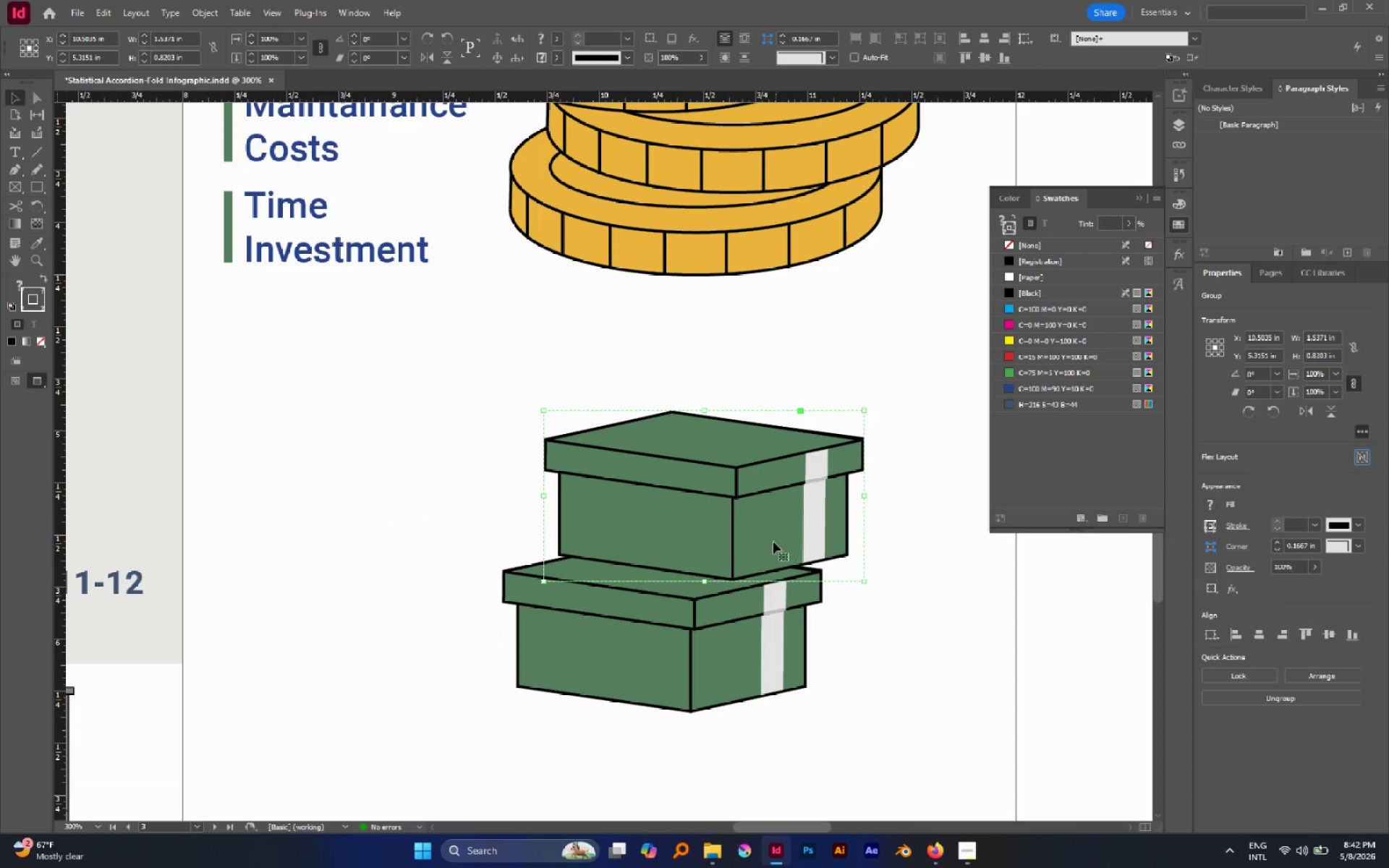 
left_click_drag(start_coordinate=[763, 539], to_coordinate=[760, 543])
 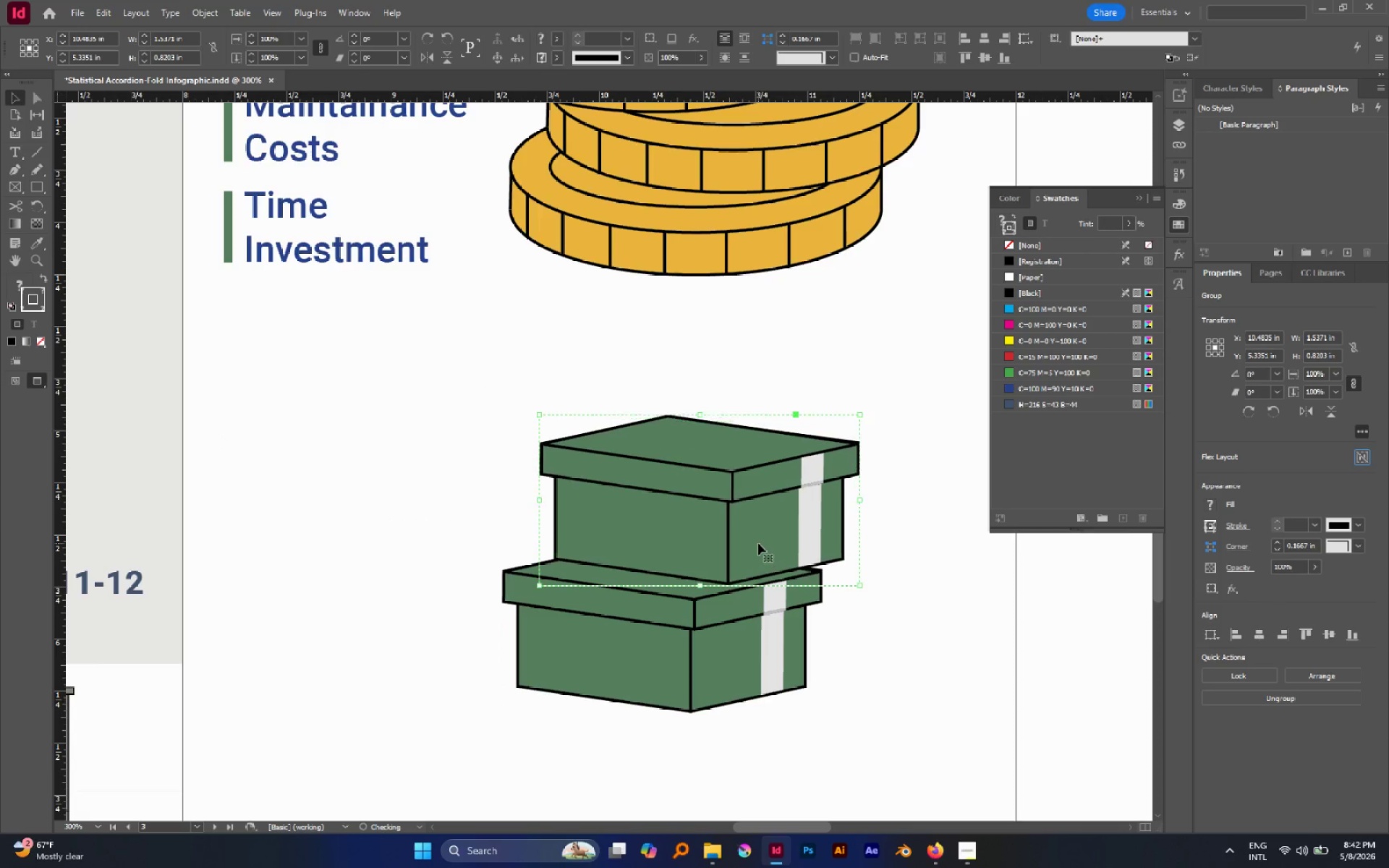 
hold_key(key=AltLeft, duration=1.59)
scroll: coordinate [757, 542], scroll_direction: down, amount: 1.0
 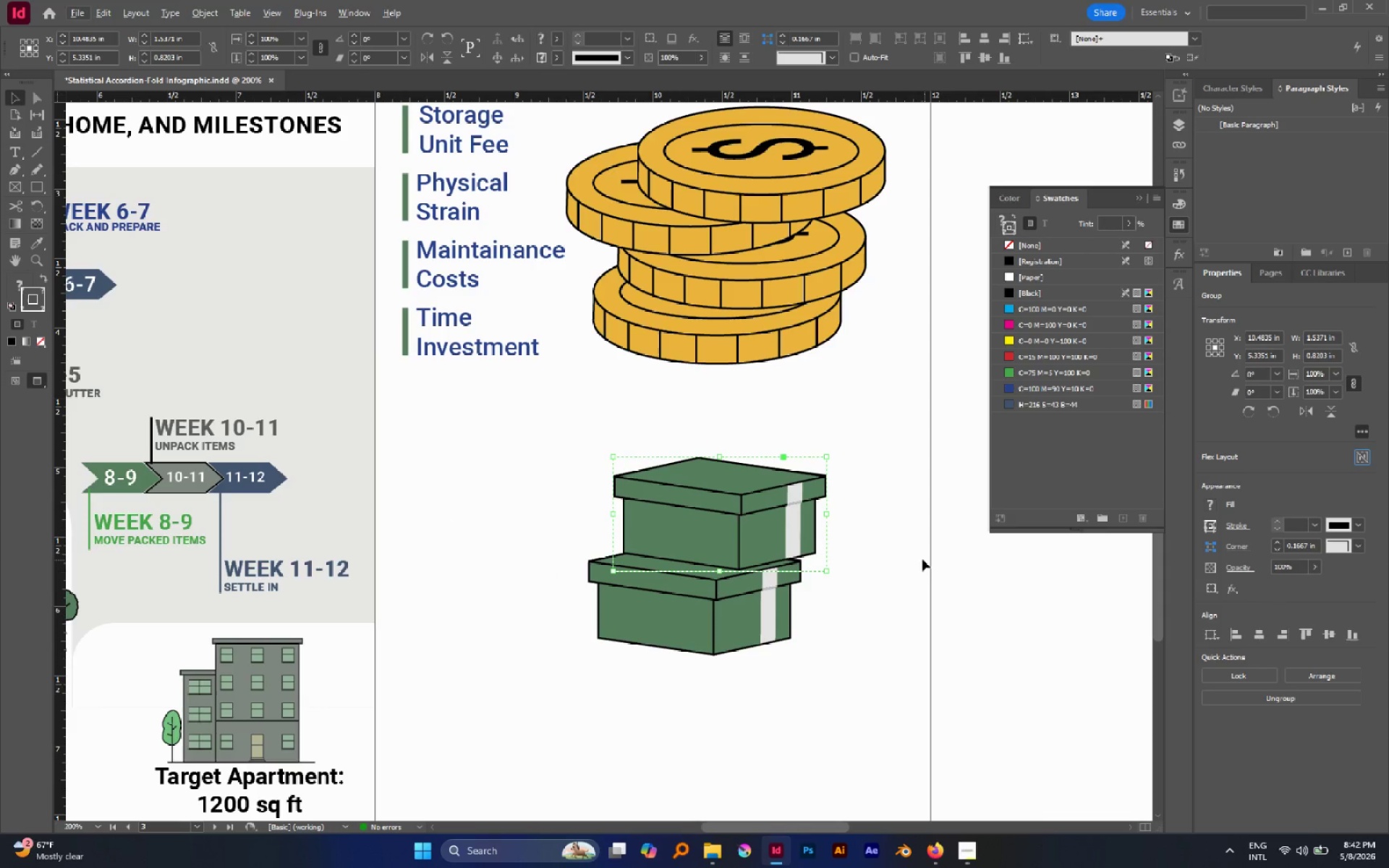 
left_click([904, 552])
 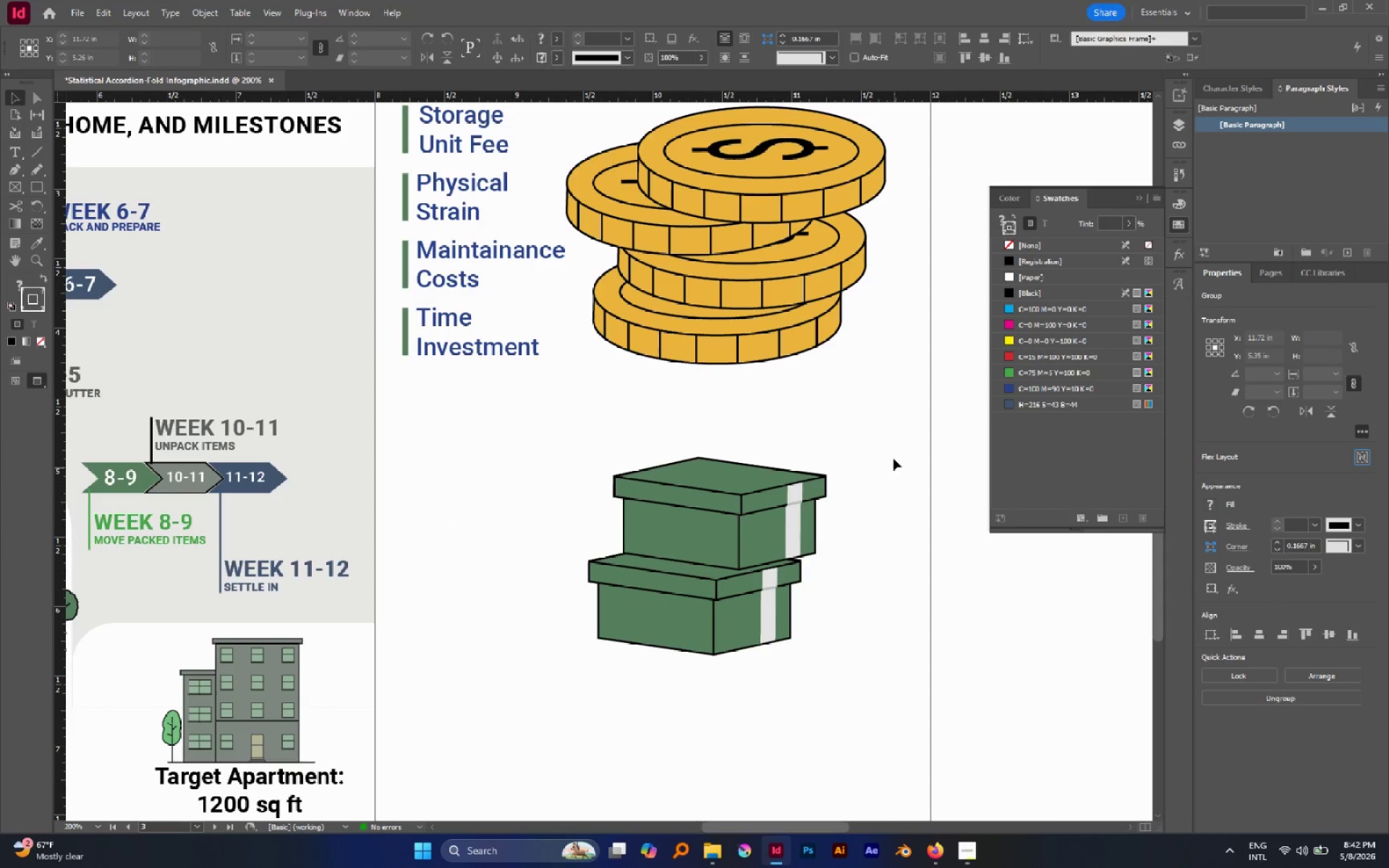 
left_click_drag(start_coordinate=[892, 457], to_coordinate=[727, 627])
 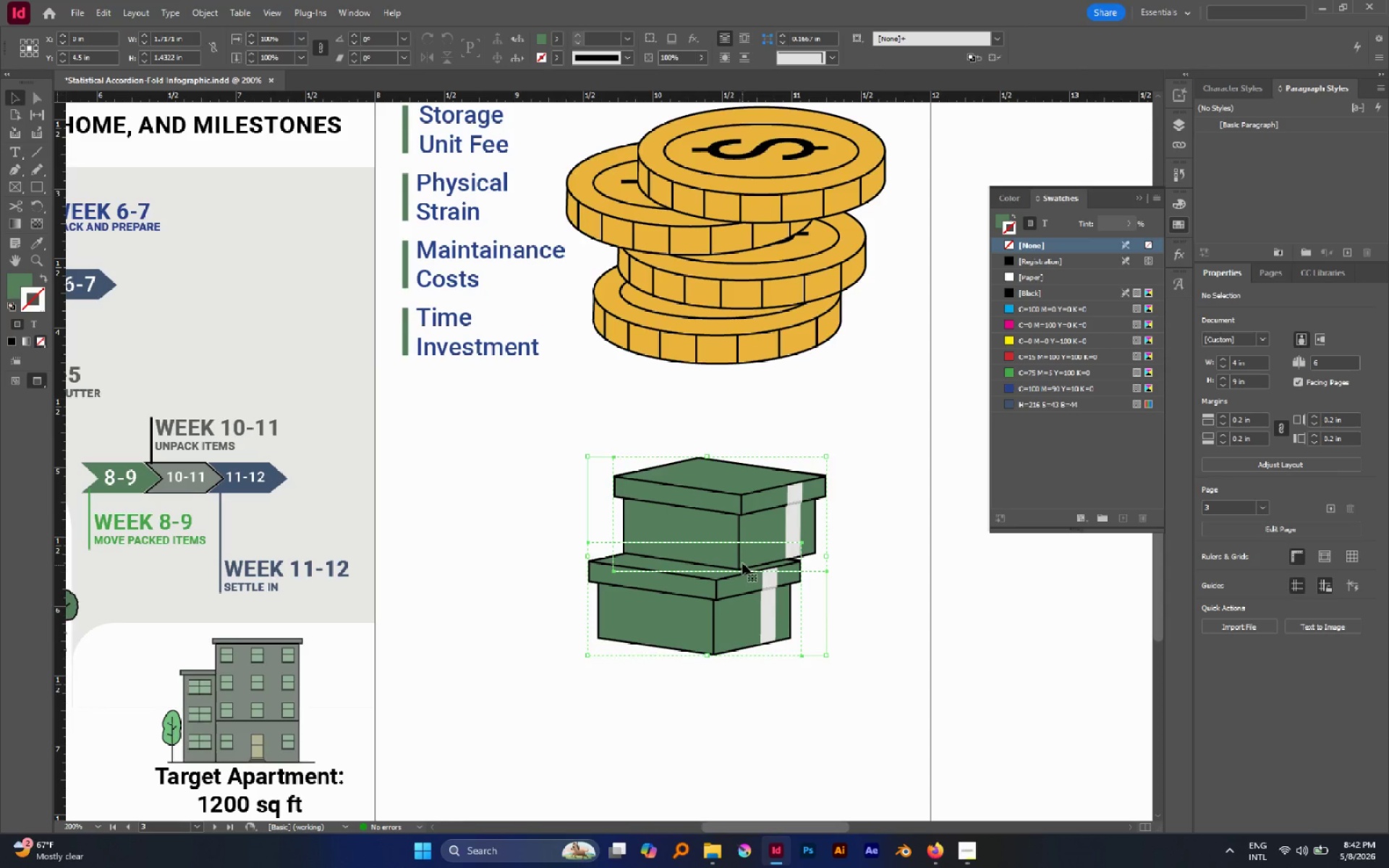 
left_click_drag(start_coordinate=[742, 563], to_coordinate=[811, 664])
 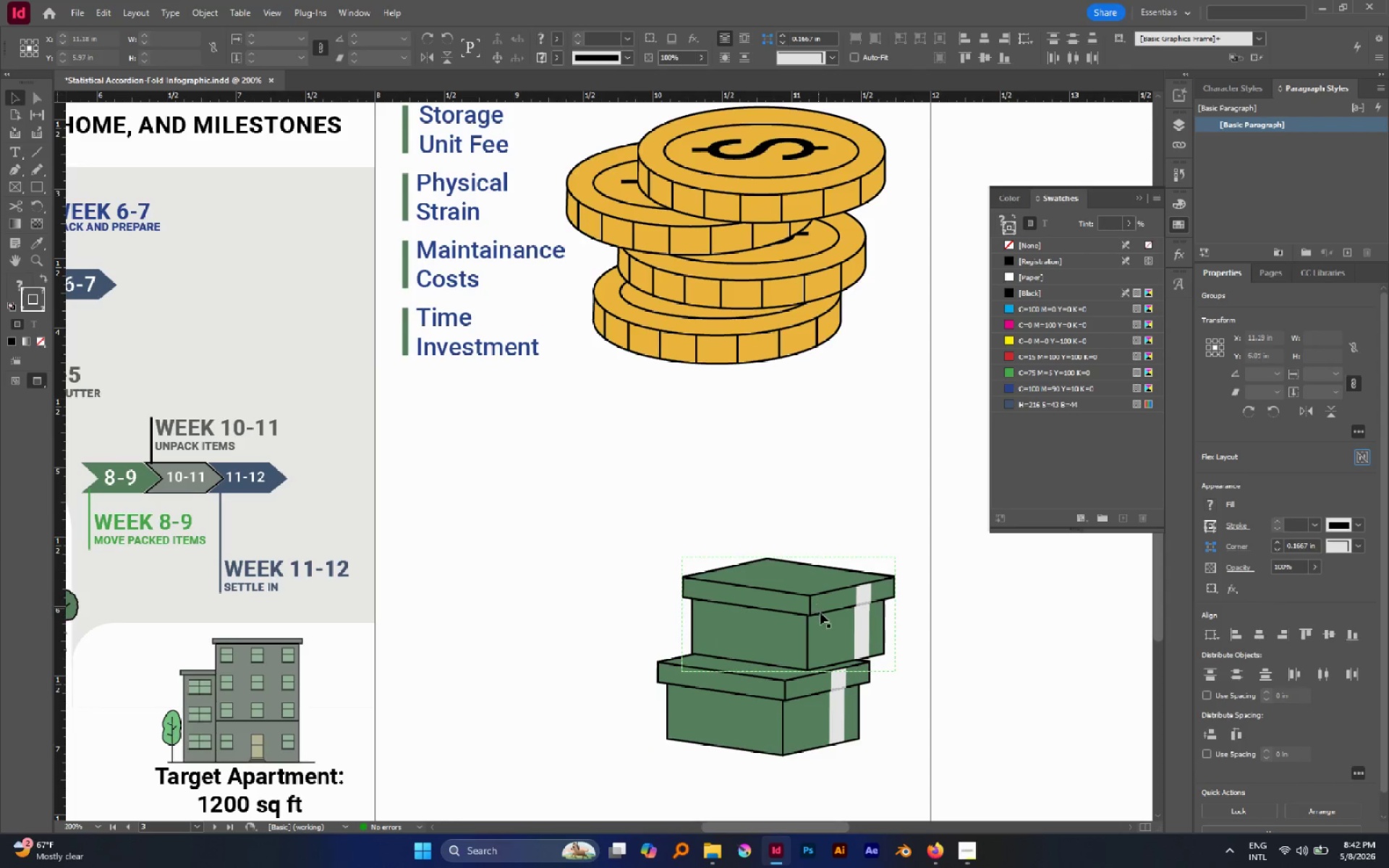 
hold_key(key=AltLeft, duration=1.64)
left_click_drag(start_coordinate=[821, 613], to_coordinate=[756, 532])
 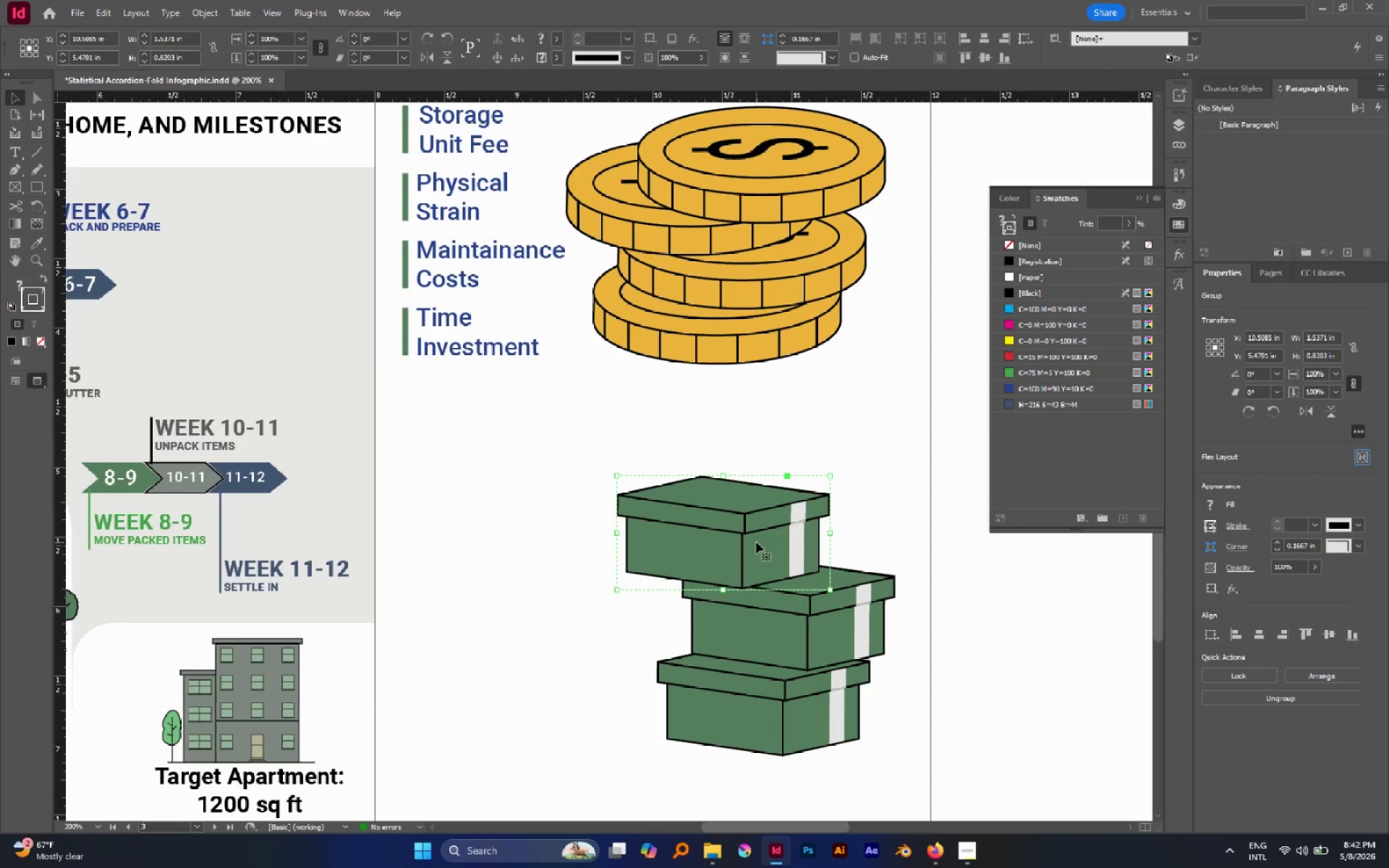 
left_click_drag(start_coordinate=[756, 542], to_coordinate=[760, 550])
 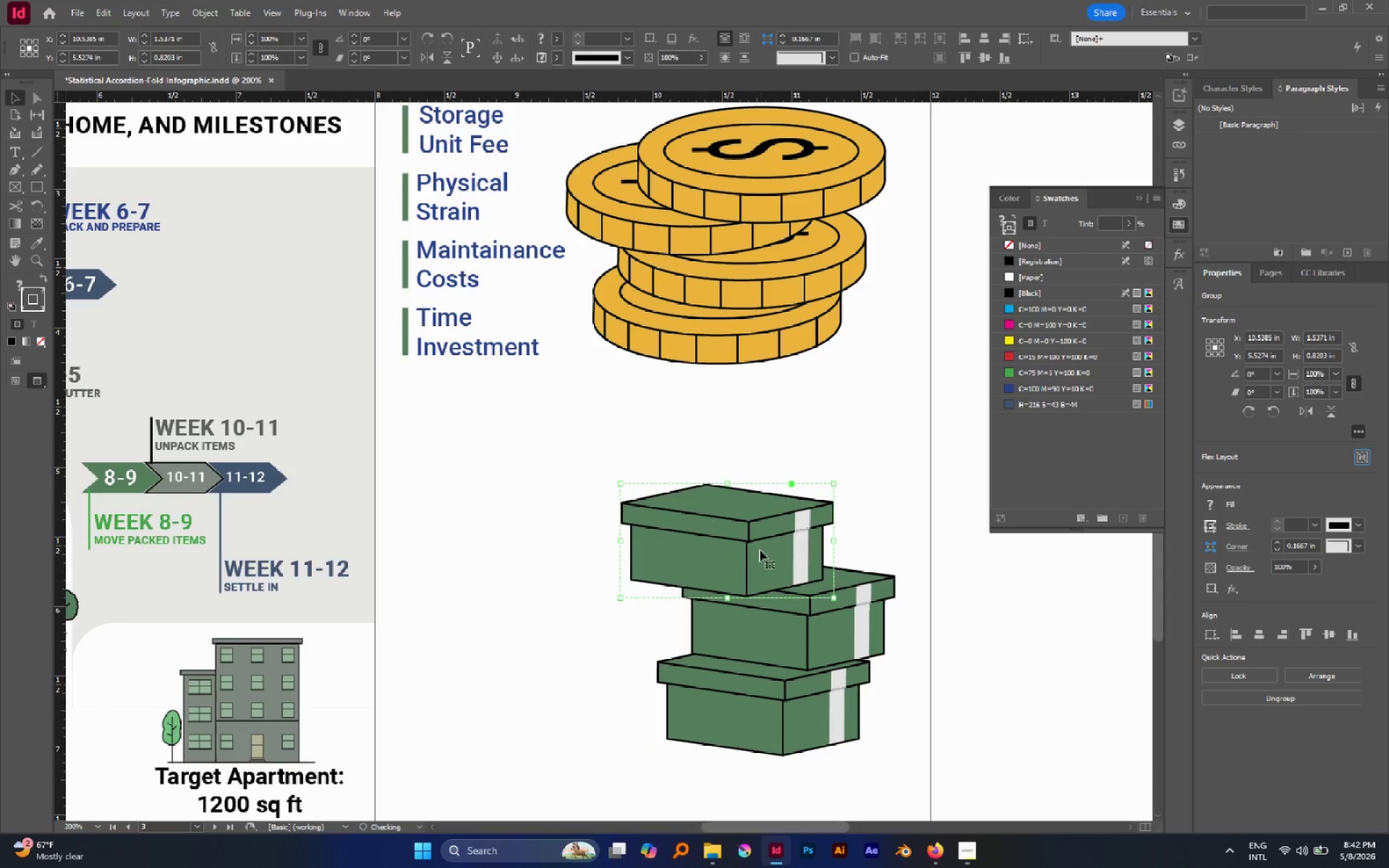 
hold_key(key=AltLeft, duration=0.77)
scroll: coordinate [760, 550], scroll_direction: down, amount: 1.0
 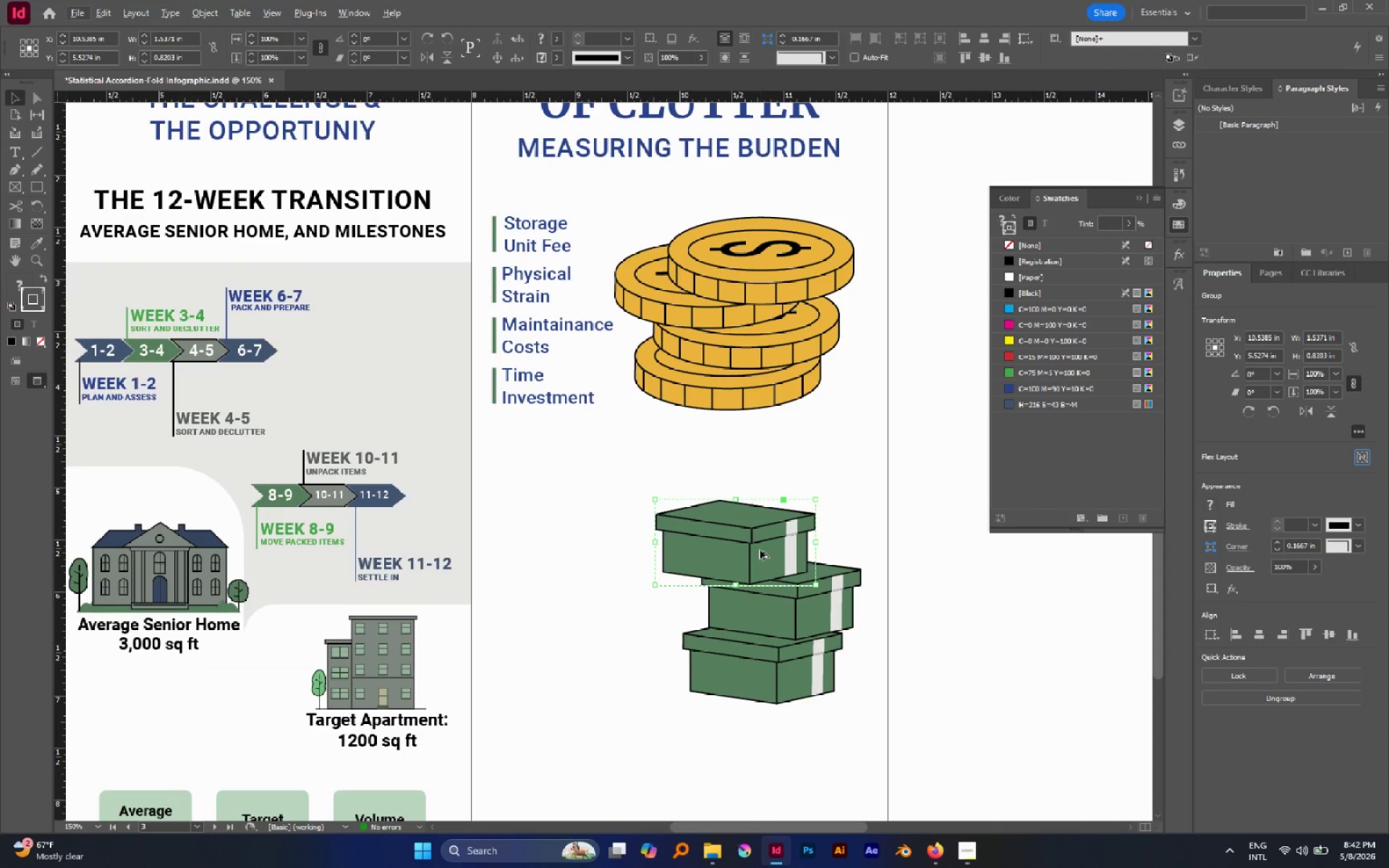 
hold_key(key=AltLeft, duration=0.62)
scroll: coordinate [760, 550], scroll_direction: down, amount: 2.0
 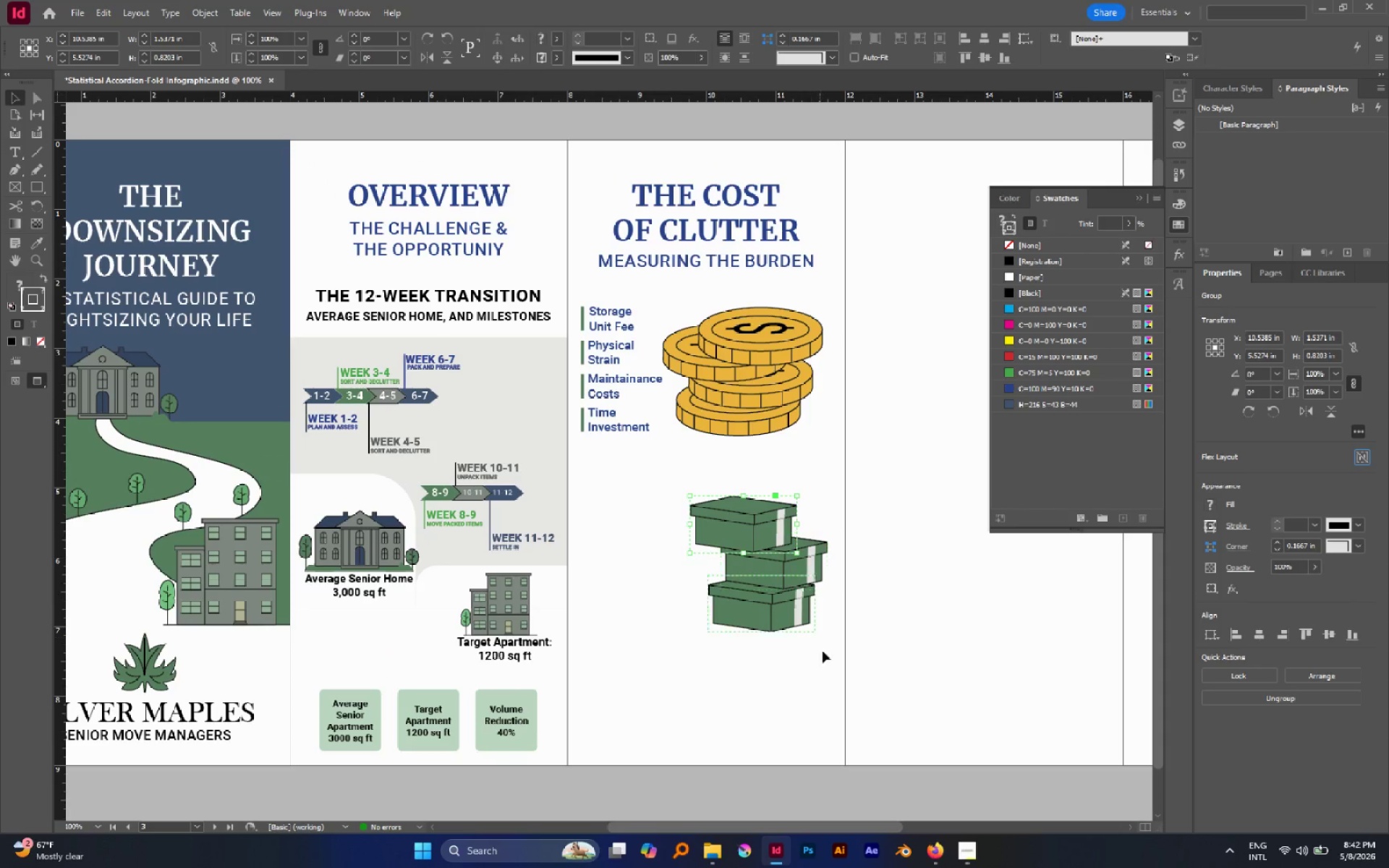 
left_click_drag(start_coordinate=[825, 671], to_coordinate=[733, 488])
 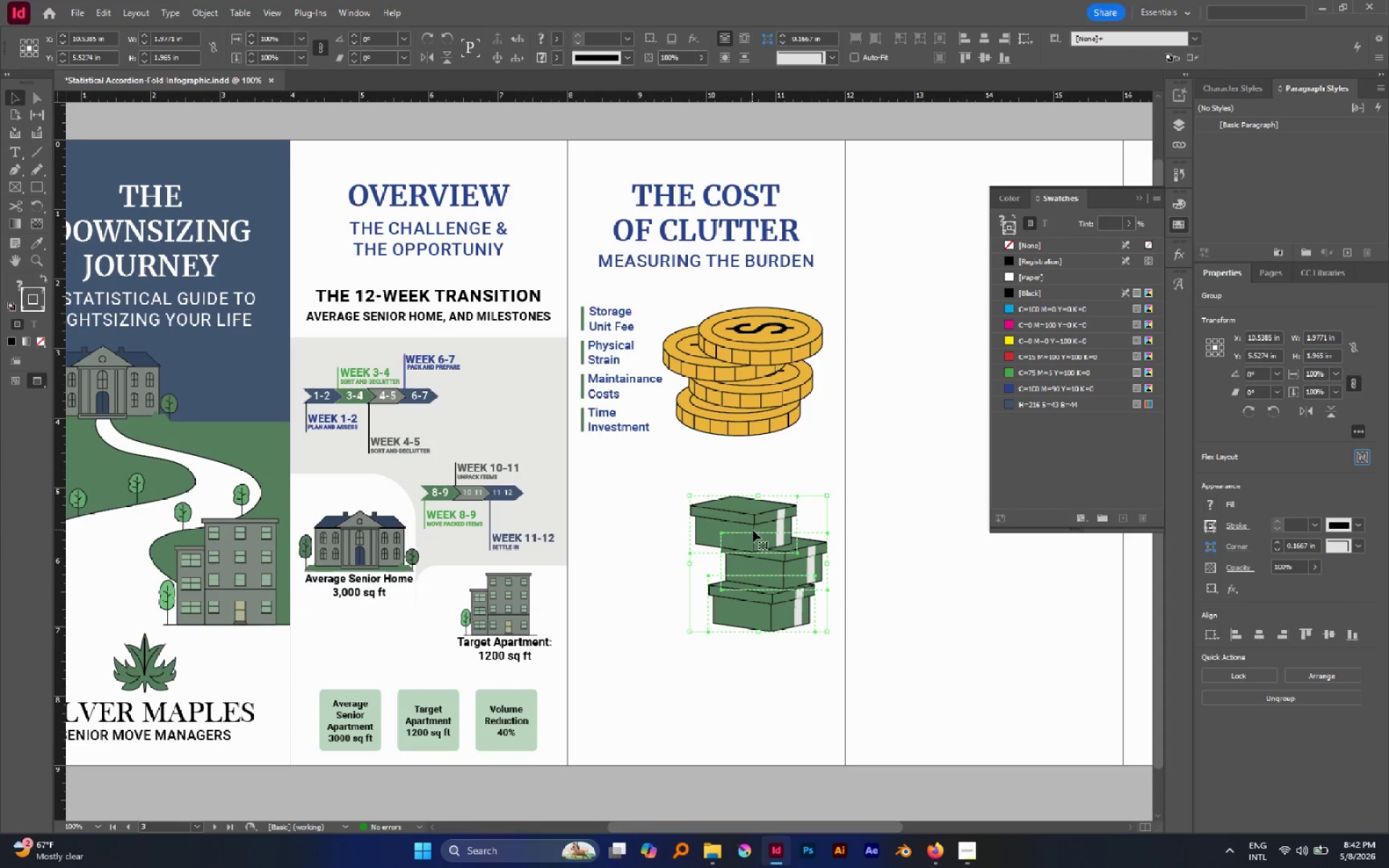 
left_click_drag(start_coordinate=[753, 528], to_coordinate=[733, 582])
 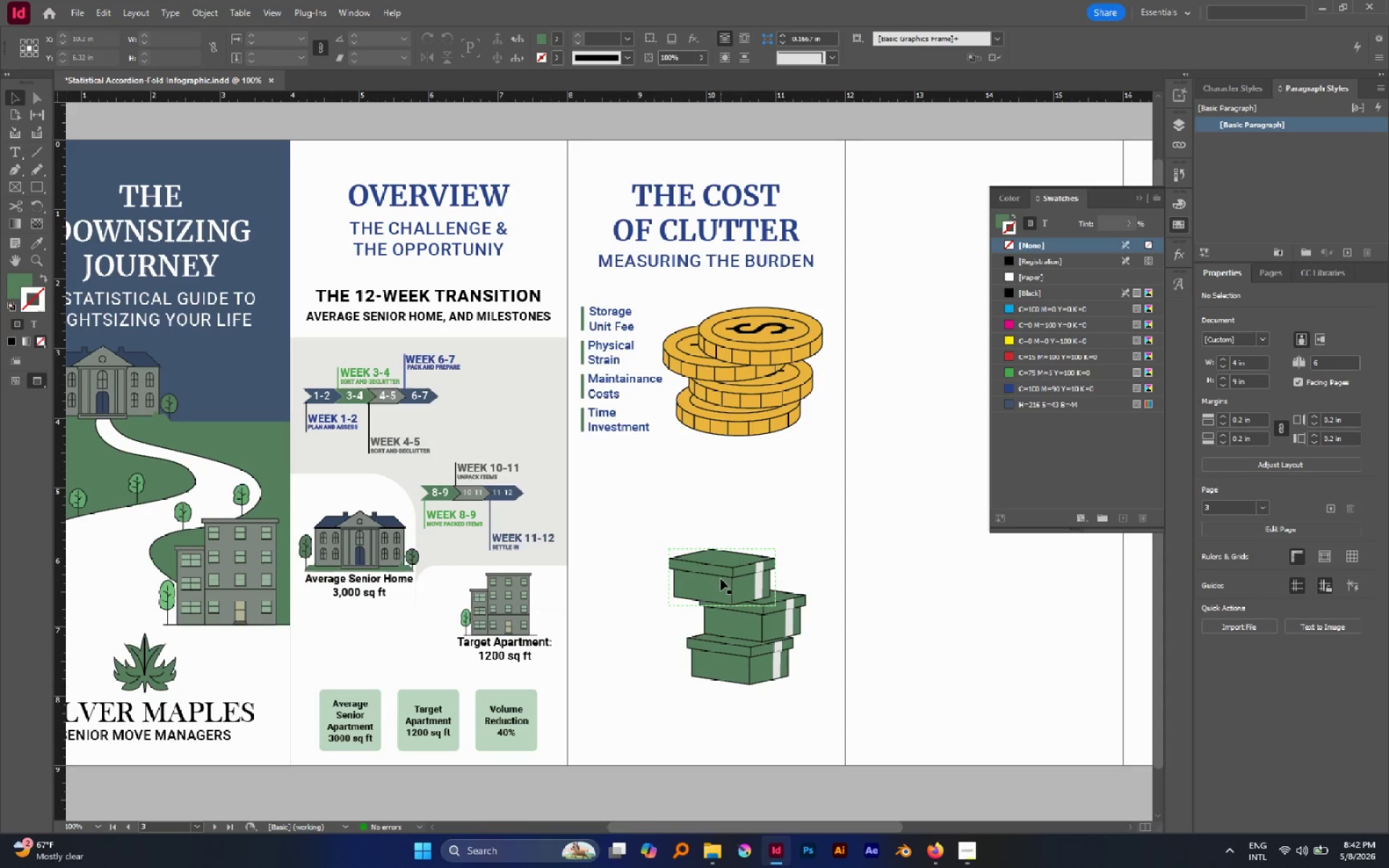 
left_click([721, 578])
 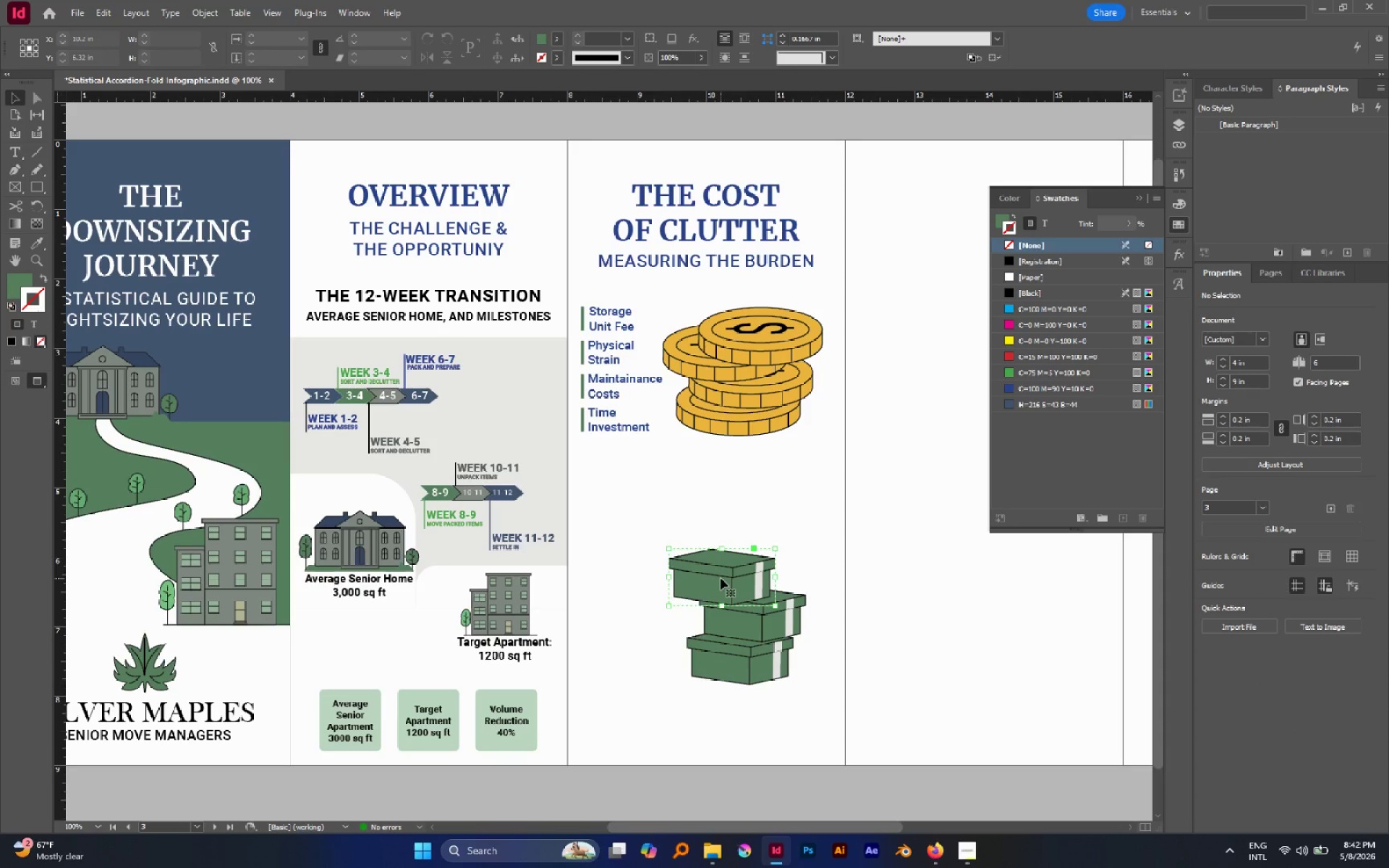 
hold_key(key=AltLeft, duration=1.72)
left_click_drag(start_coordinate=[721, 578], to_coordinate=[761, 535])
 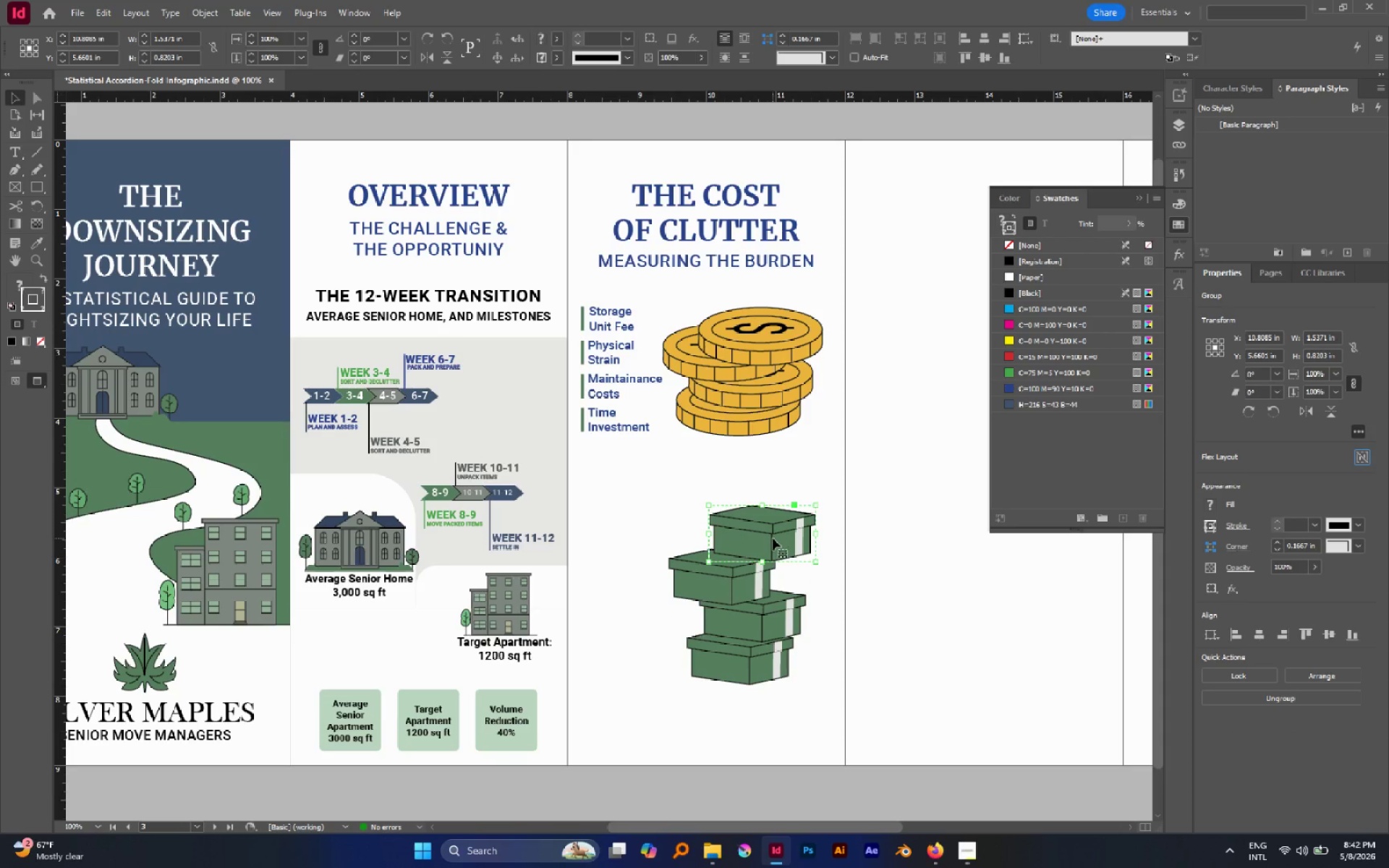 
left_click_drag(start_coordinate=[773, 538], to_coordinate=[762, 540])
 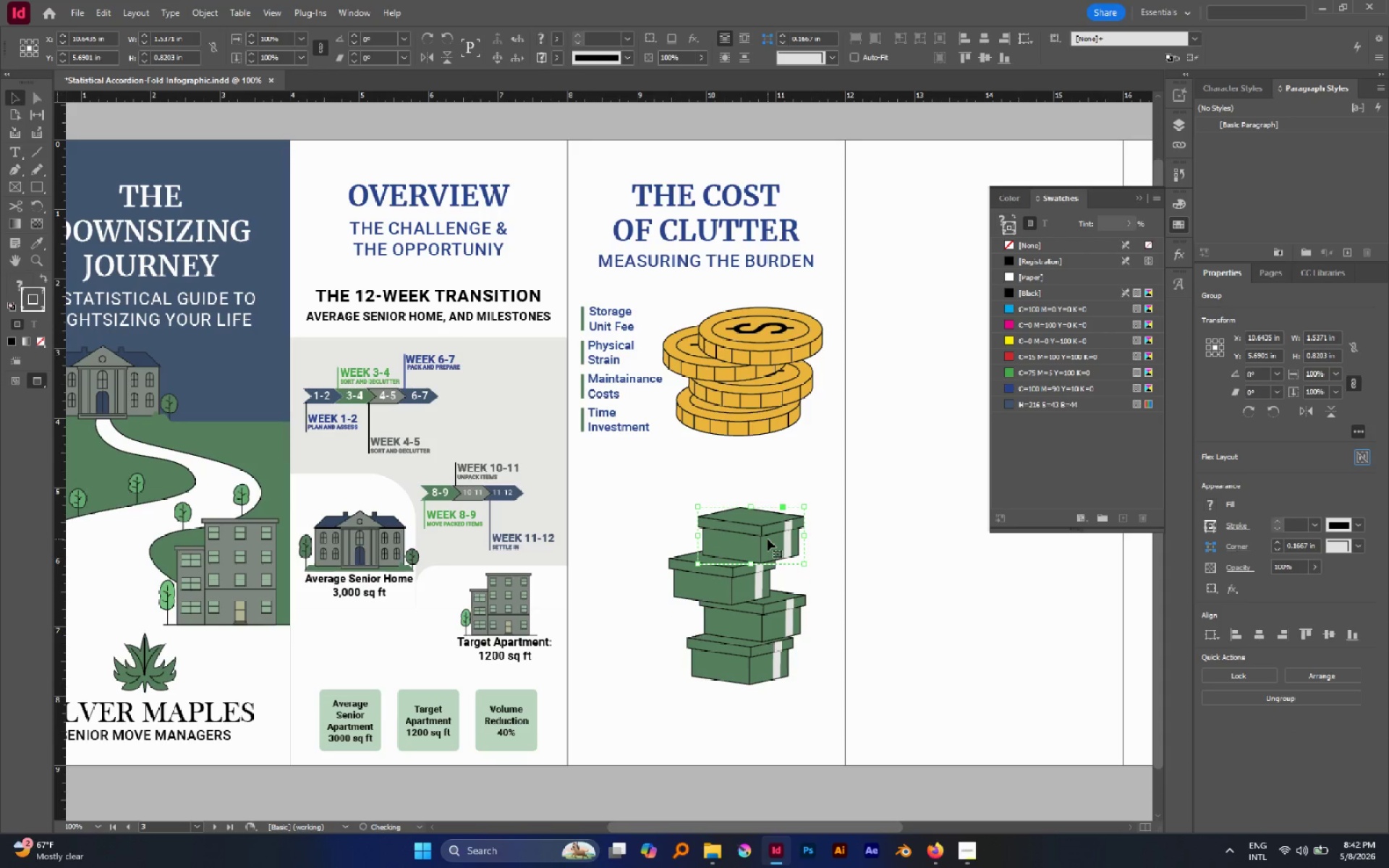 
left_click_drag(start_coordinate=[768, 539], to_coordinate=[763, 539])
 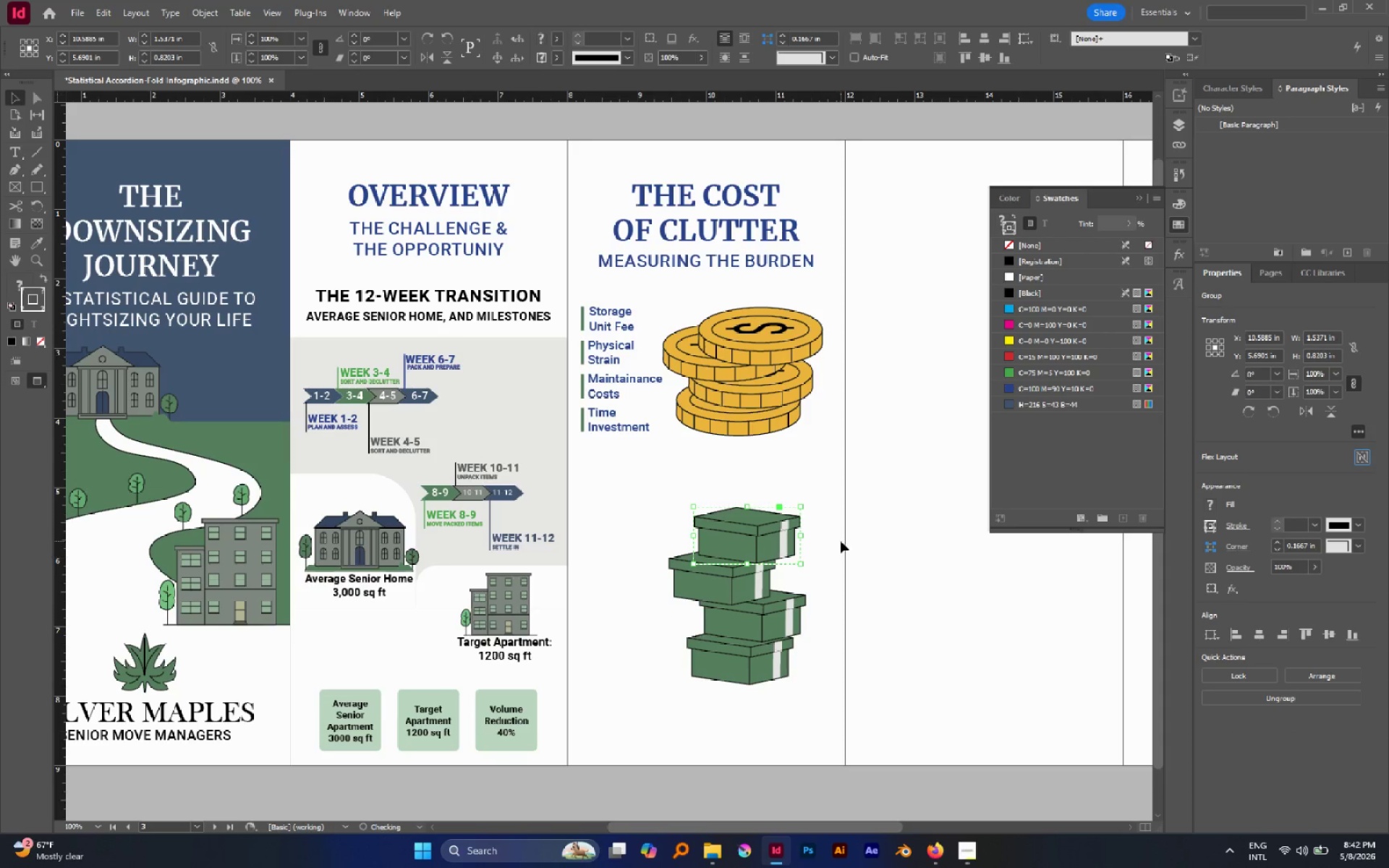 
left_click([841, 541])
 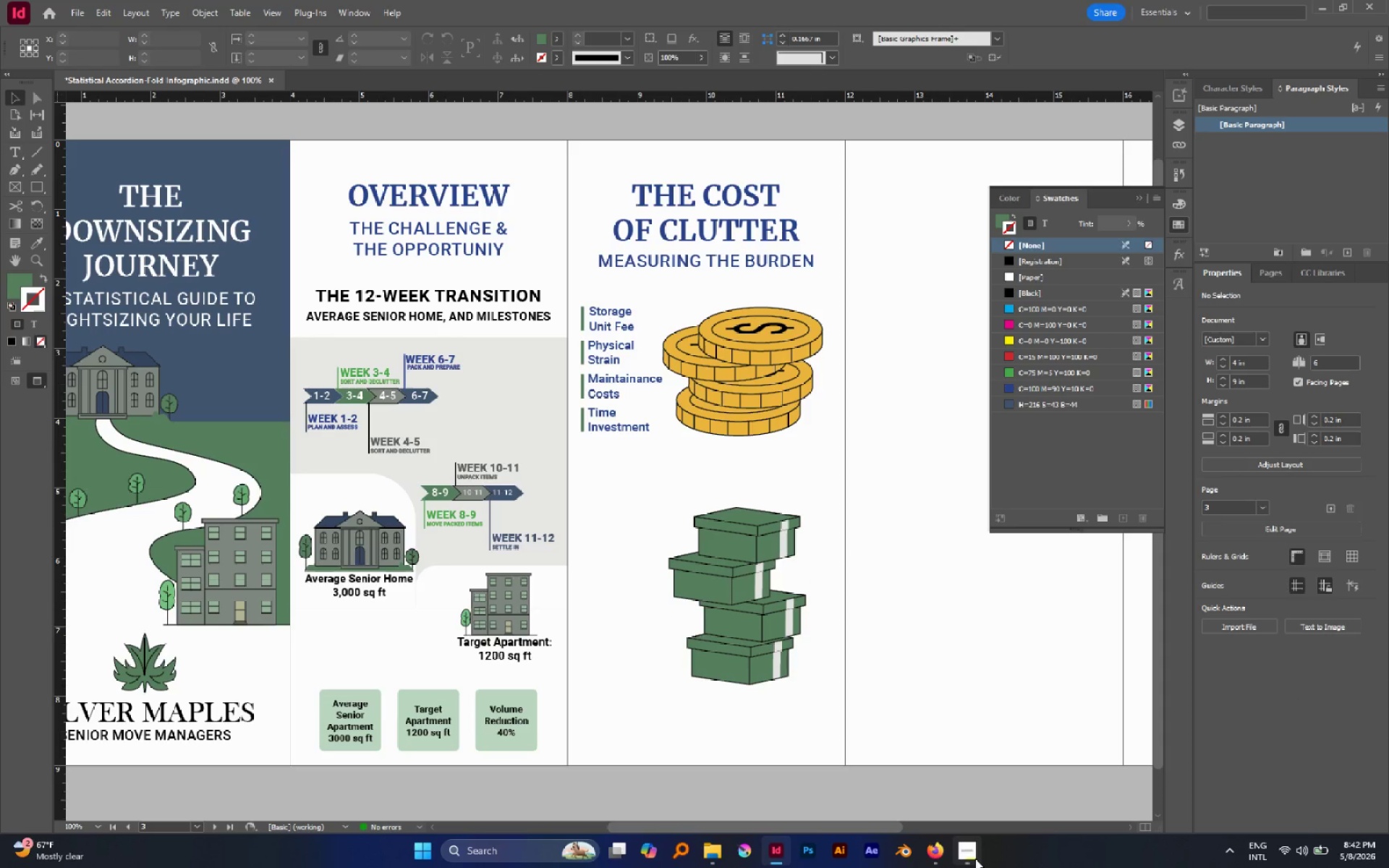 
left_click([974, 859])